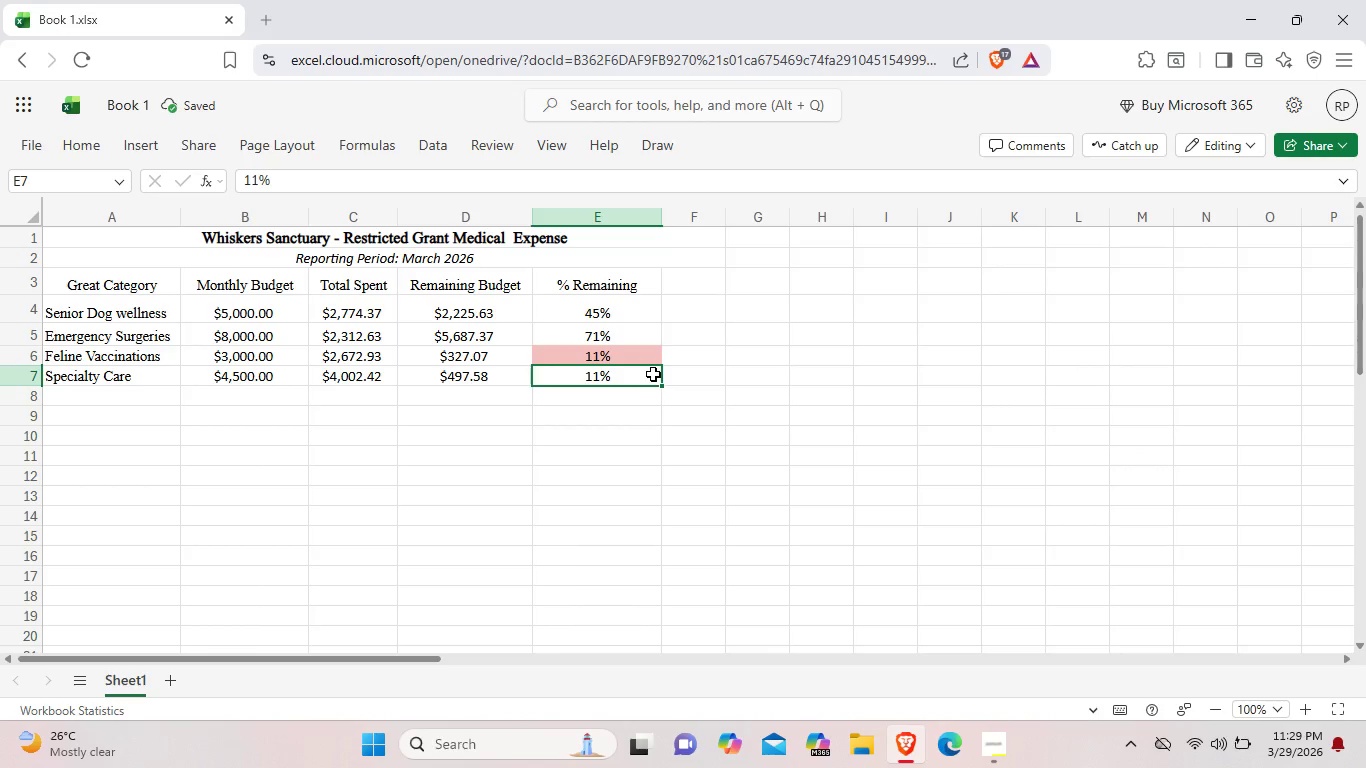 
right_click([653, 374])
 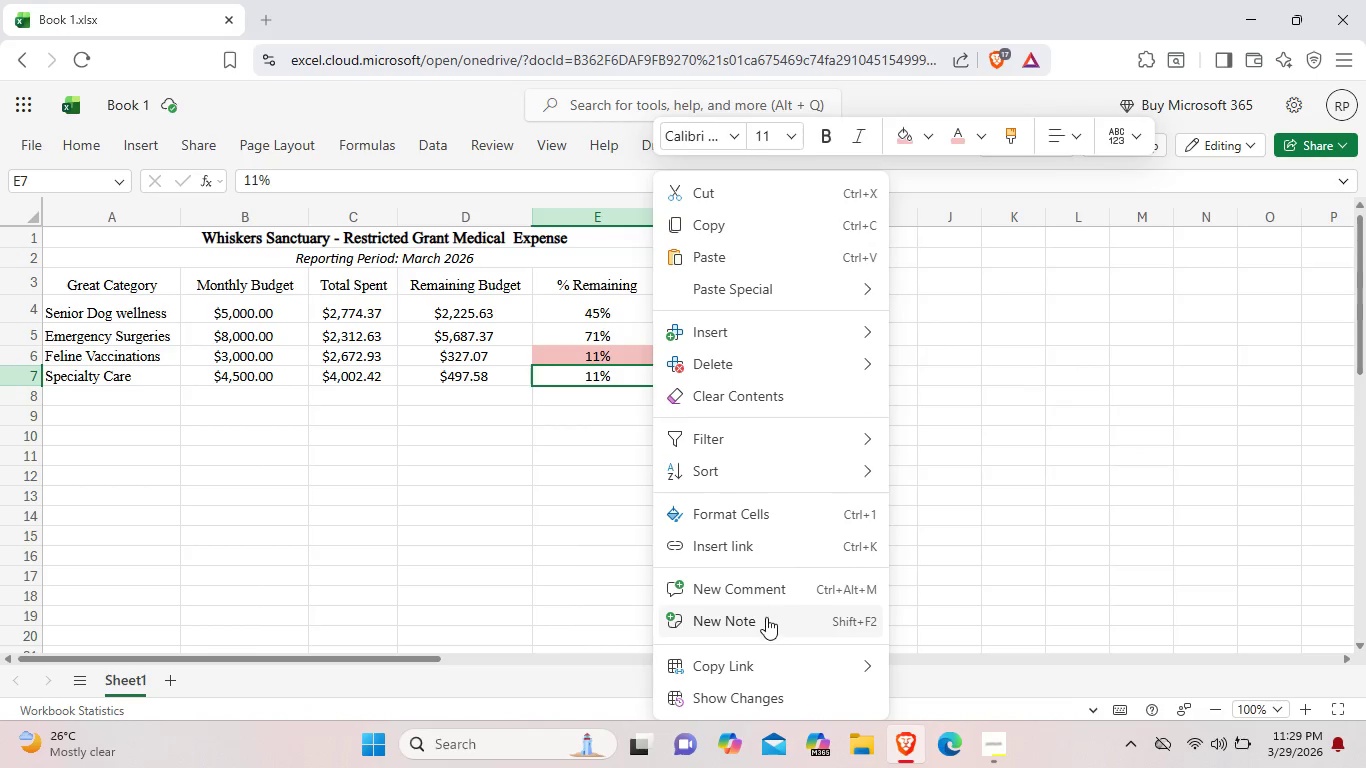 
scroll: coordinate [749, 516], scroll_direction: down, amount: 2.0
 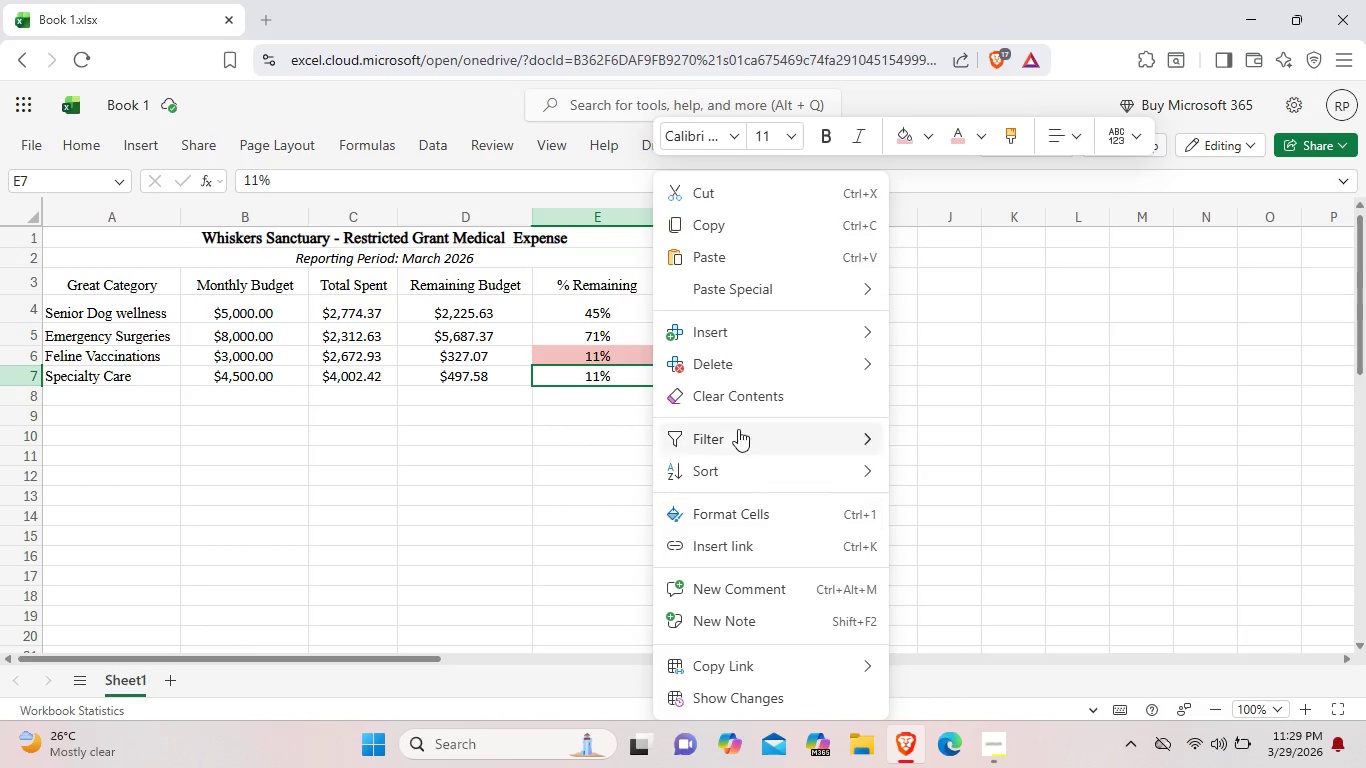 
mouse_move([744, 294])
 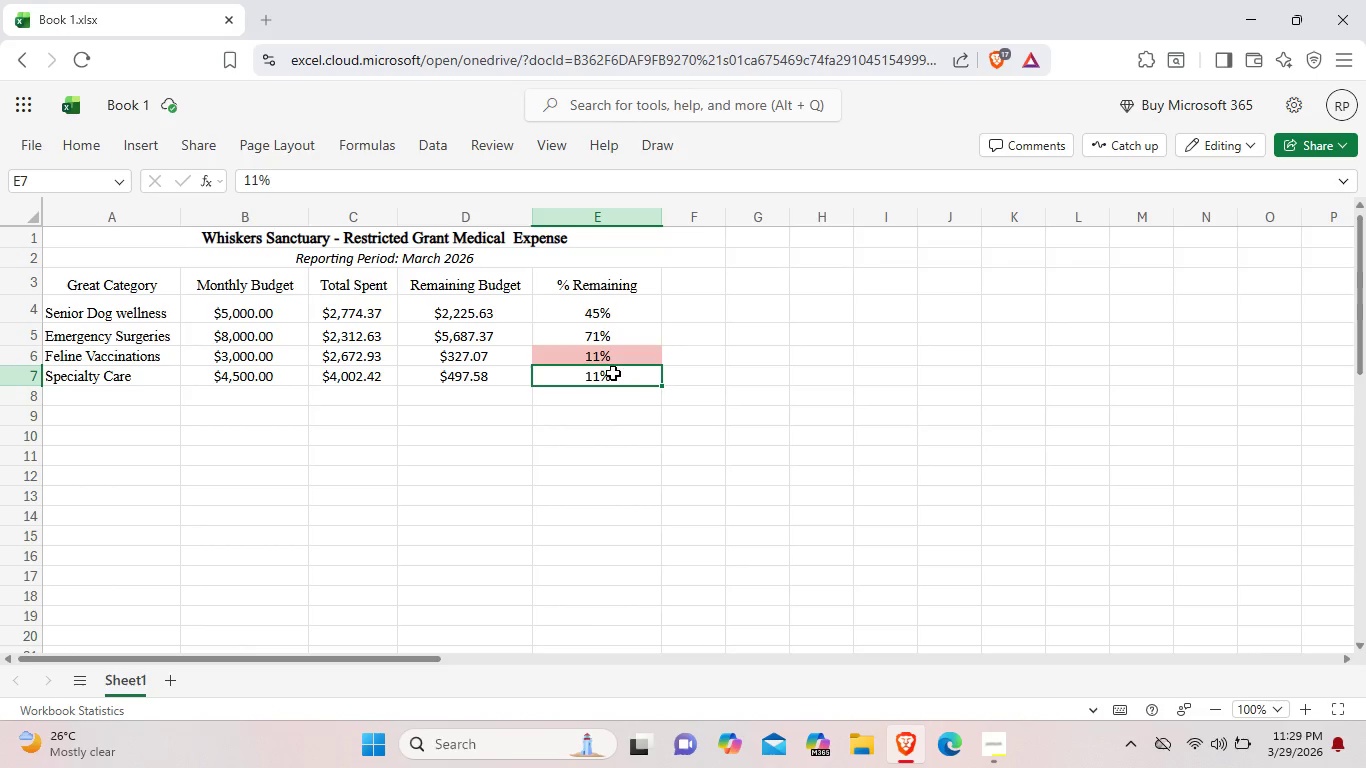 
left_click([613, 373])
 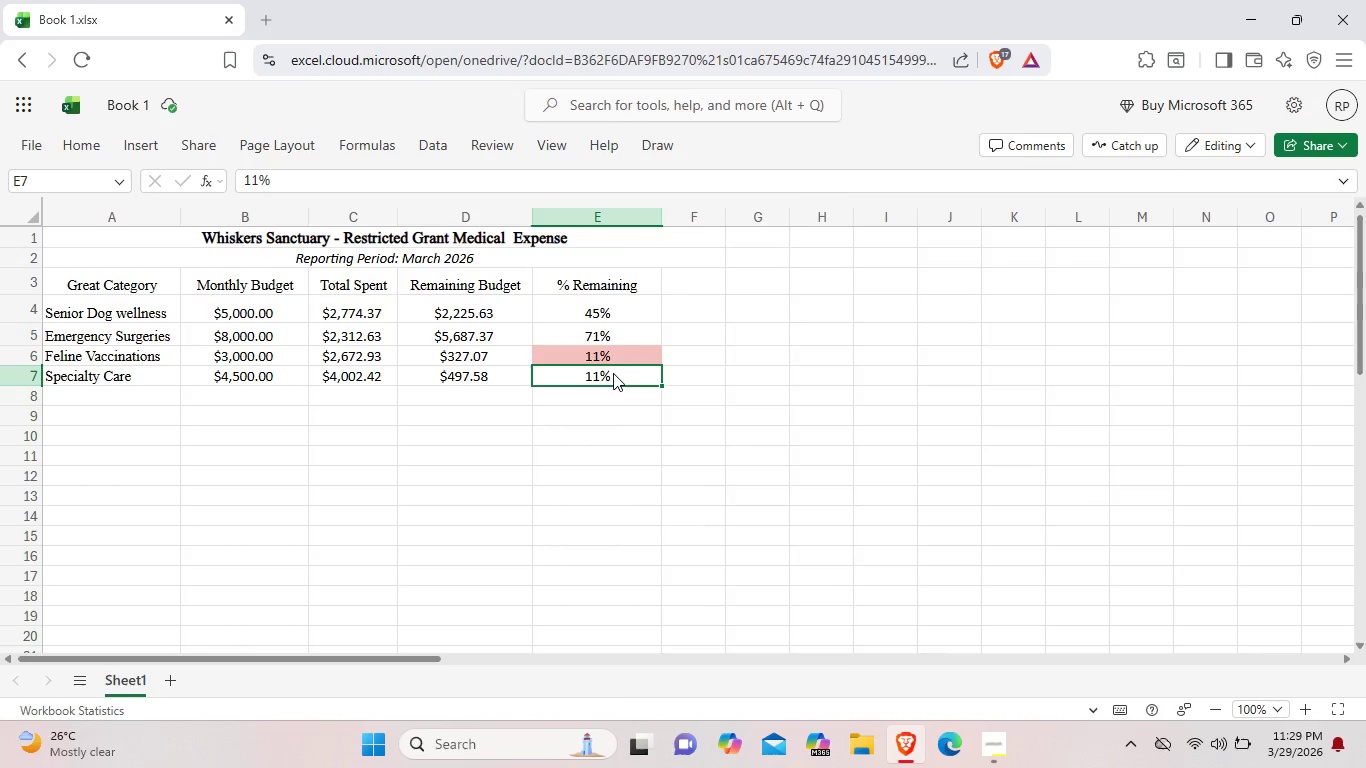 
right_click([613, 373])
 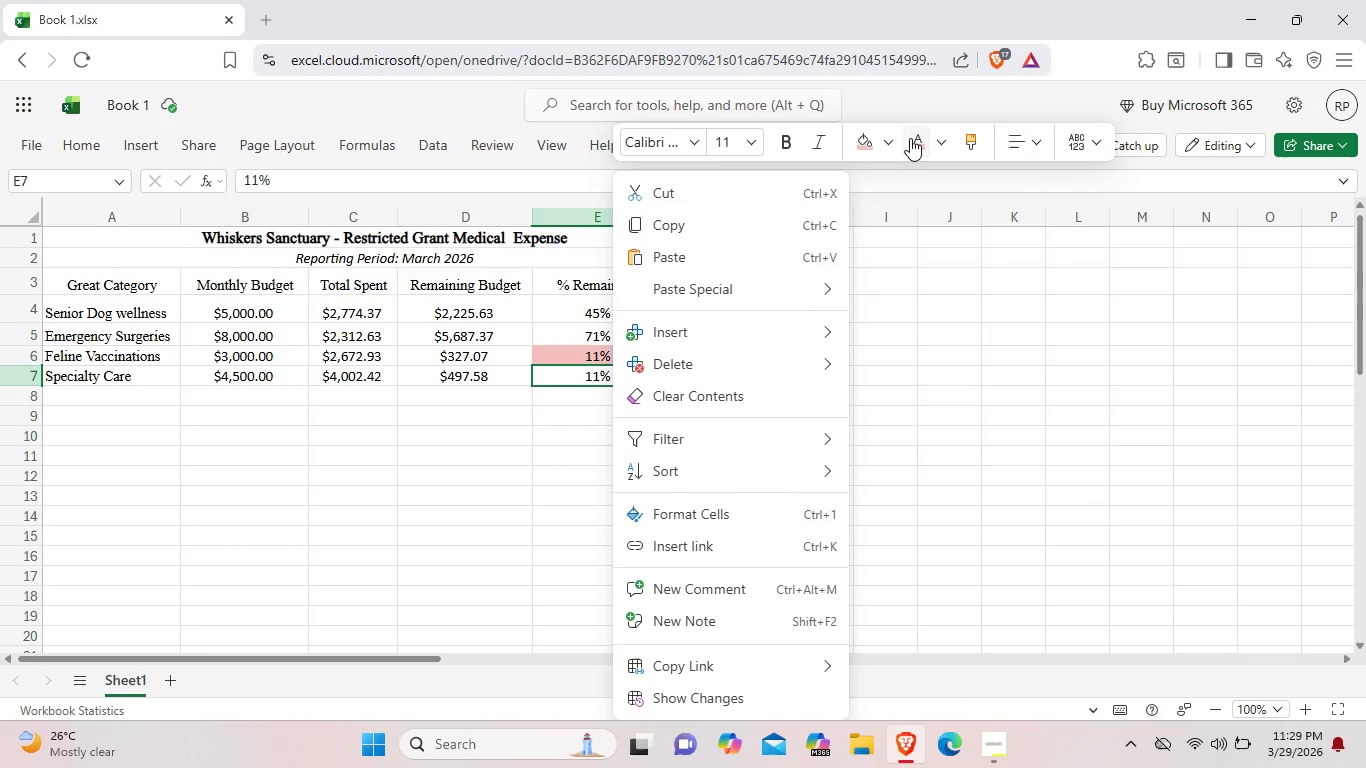 
left_click([863, 135])
 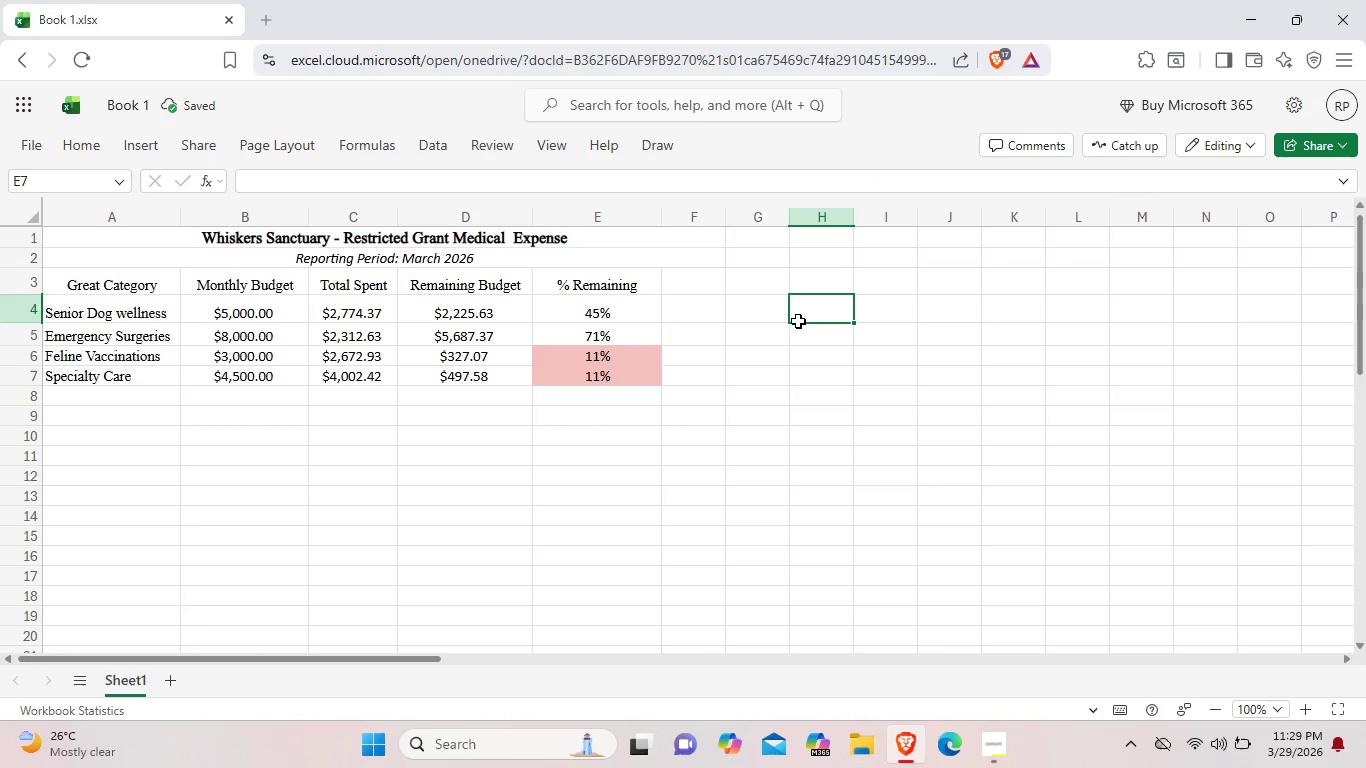 
left_click([798, 321])
 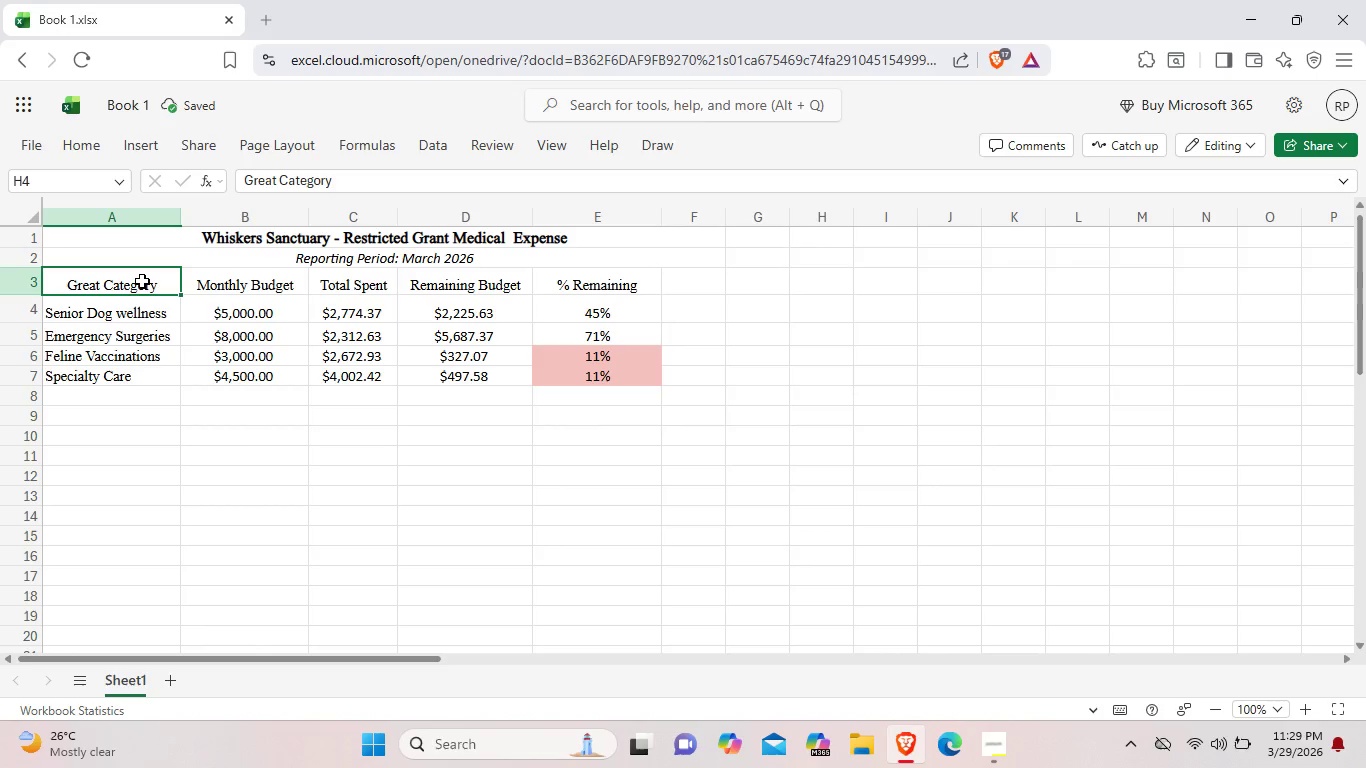 
right_click([142, 281])
 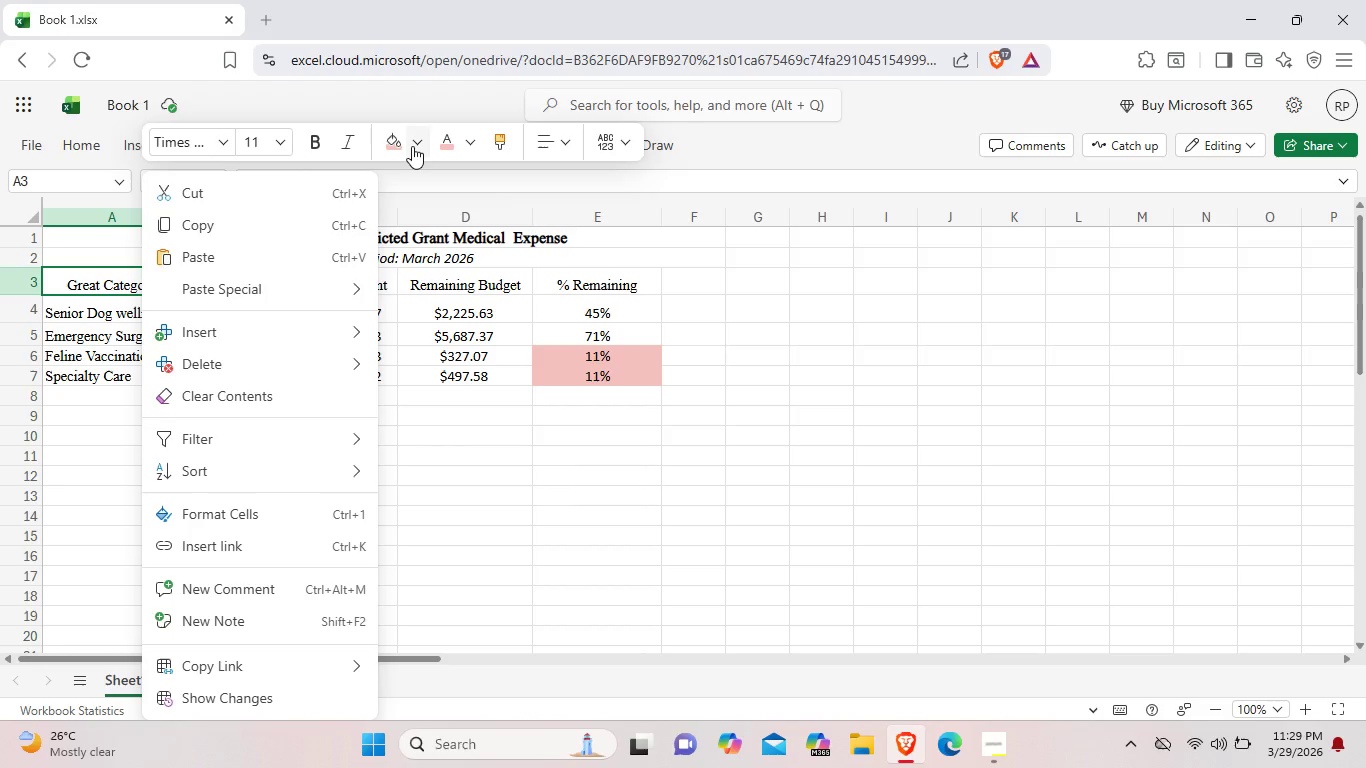 
left_click([416, 144])
 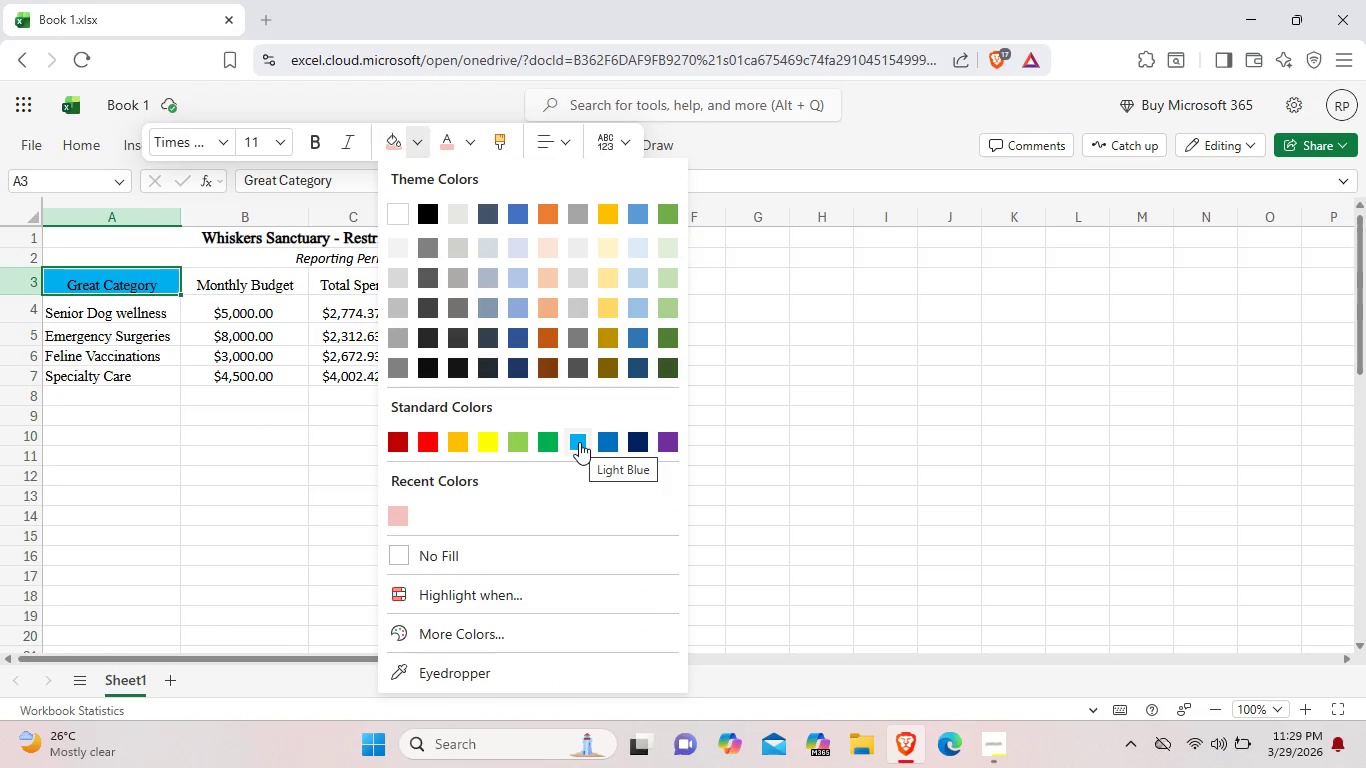 
wait(5.59)
 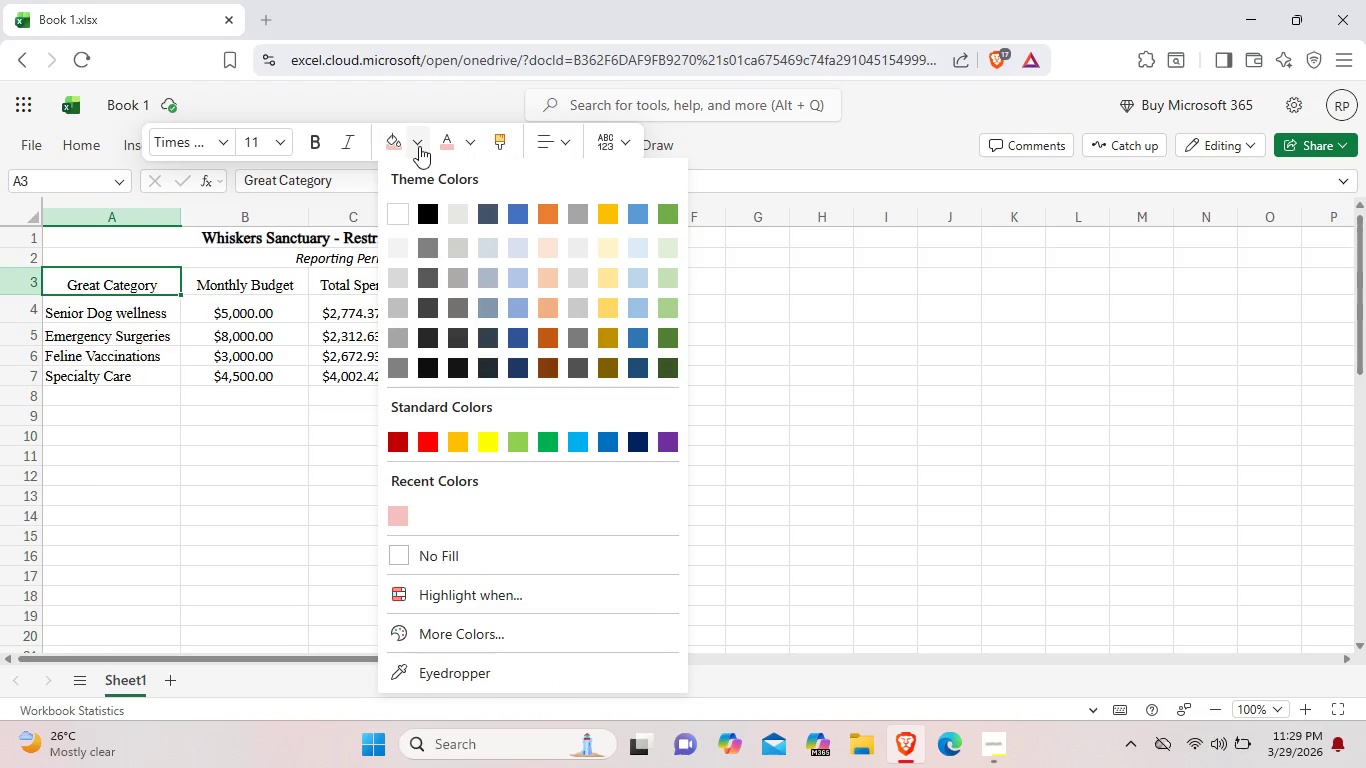 
left_click([604, 440])
 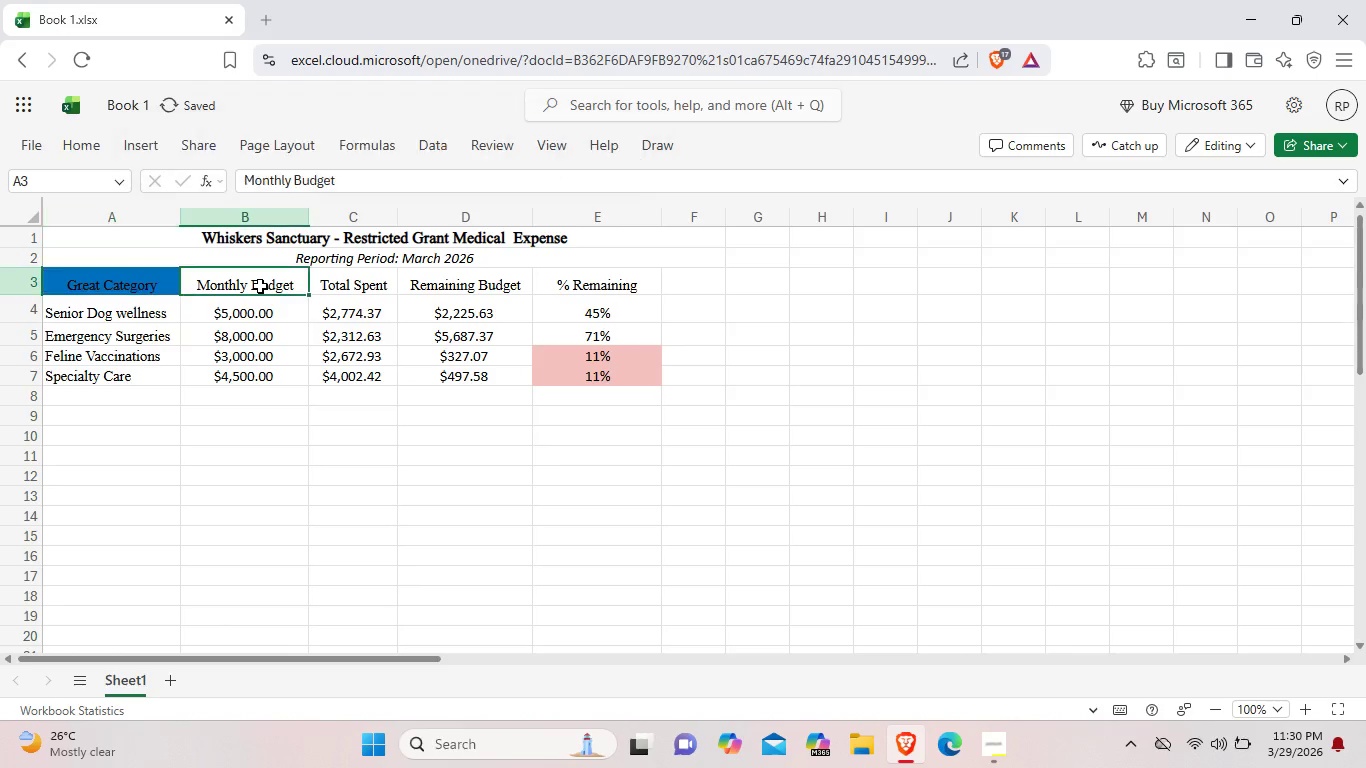 
left_click([260, 286])
 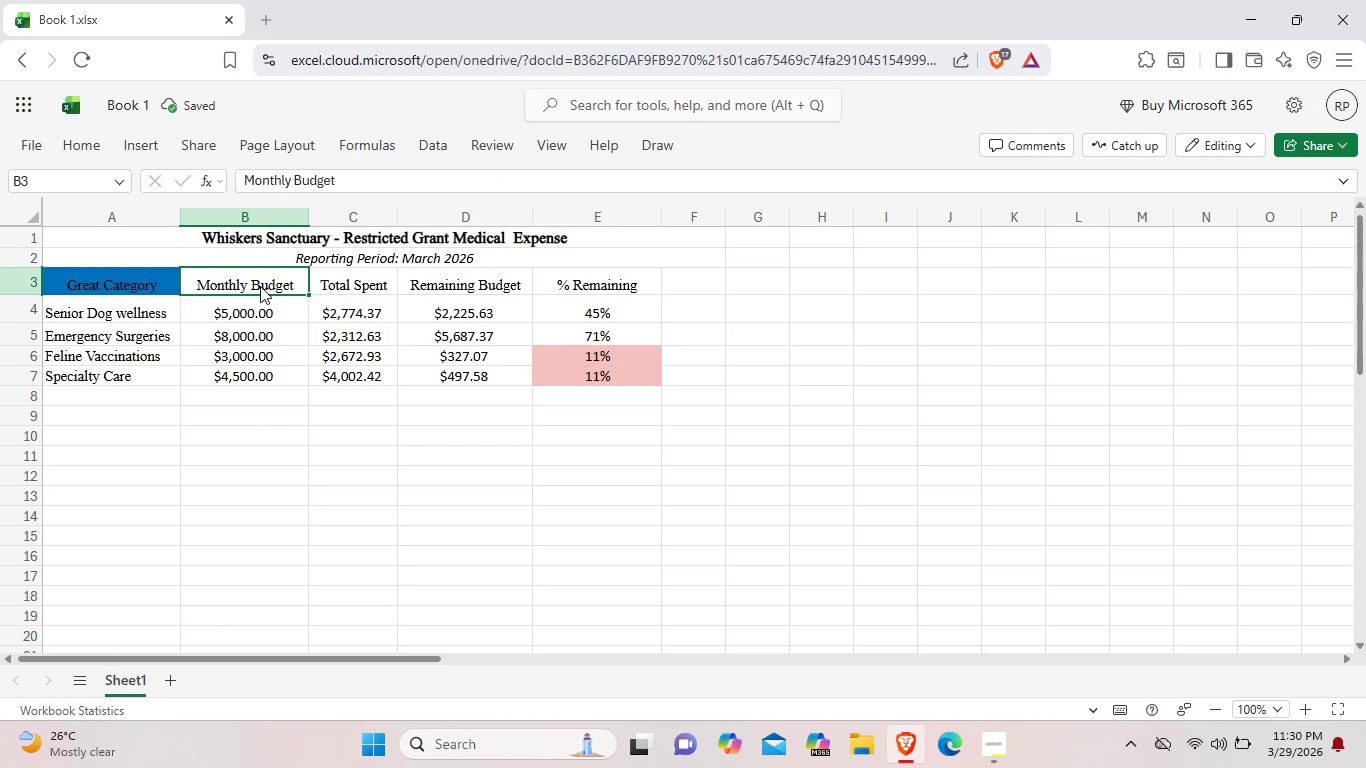 
right_click([260, 286])
 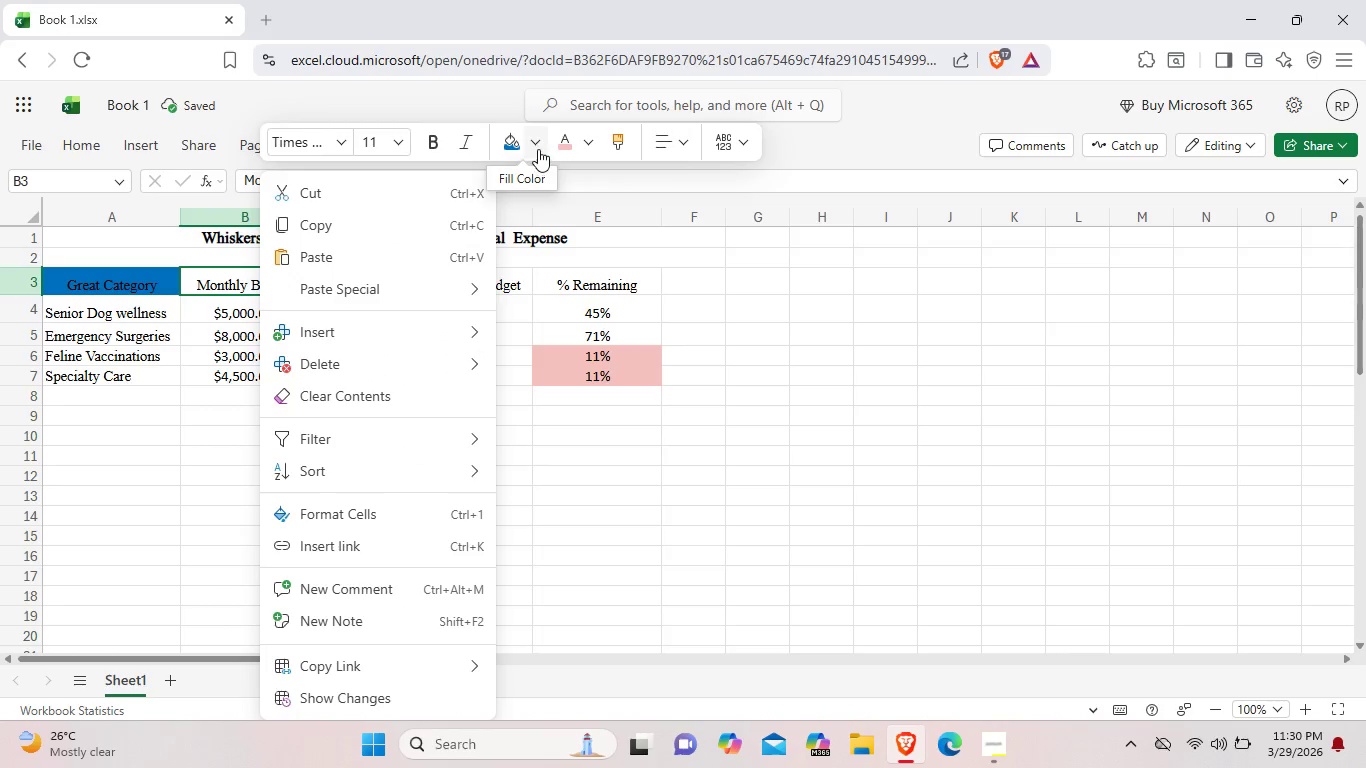 
left_click([538, 149])
 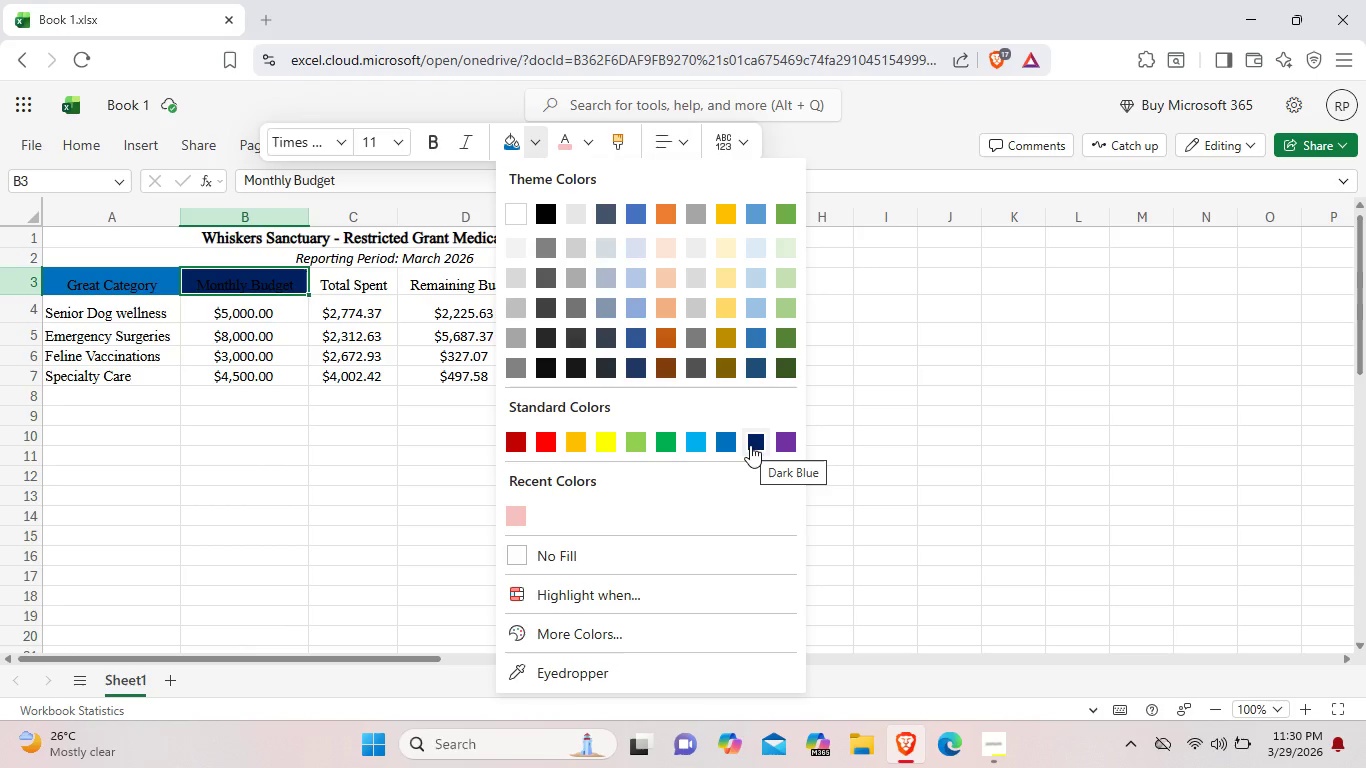 
left_click([750, 445])
 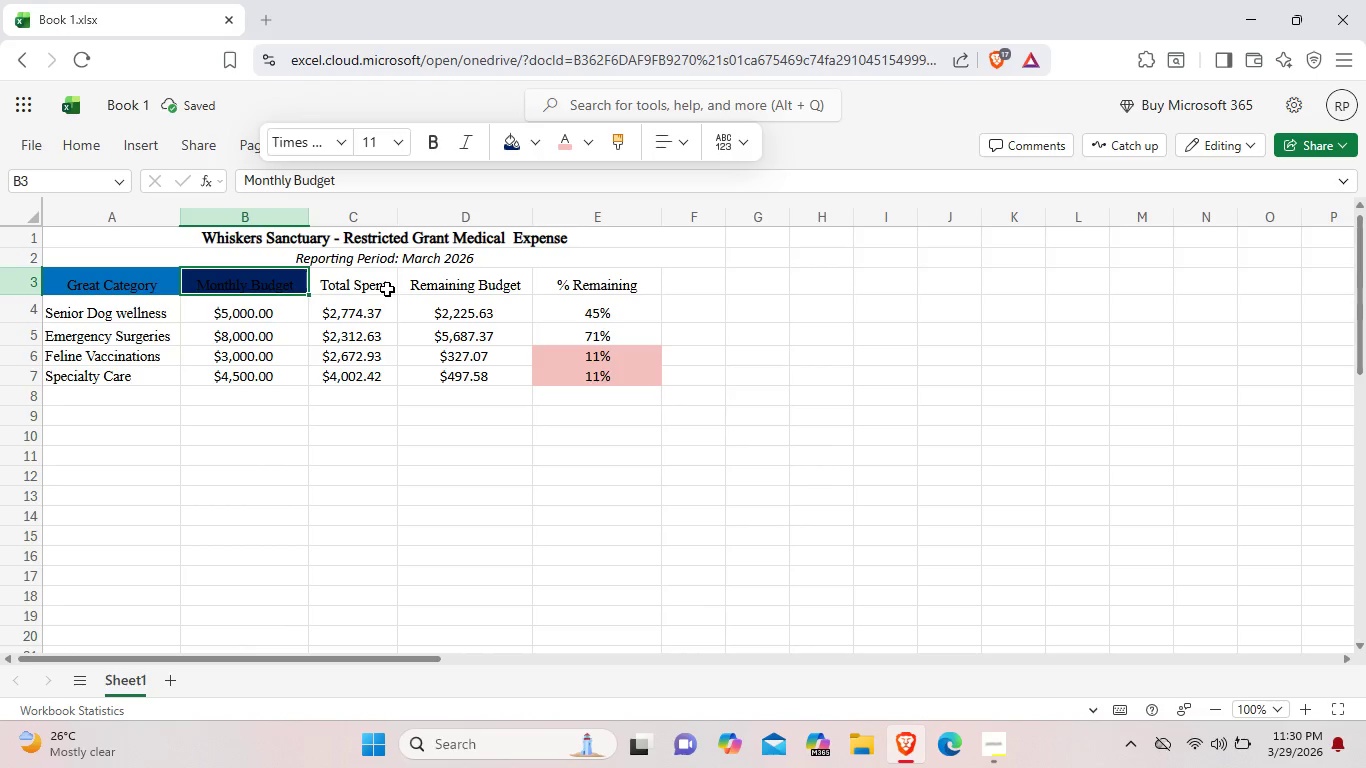 
key(Control+Z)
 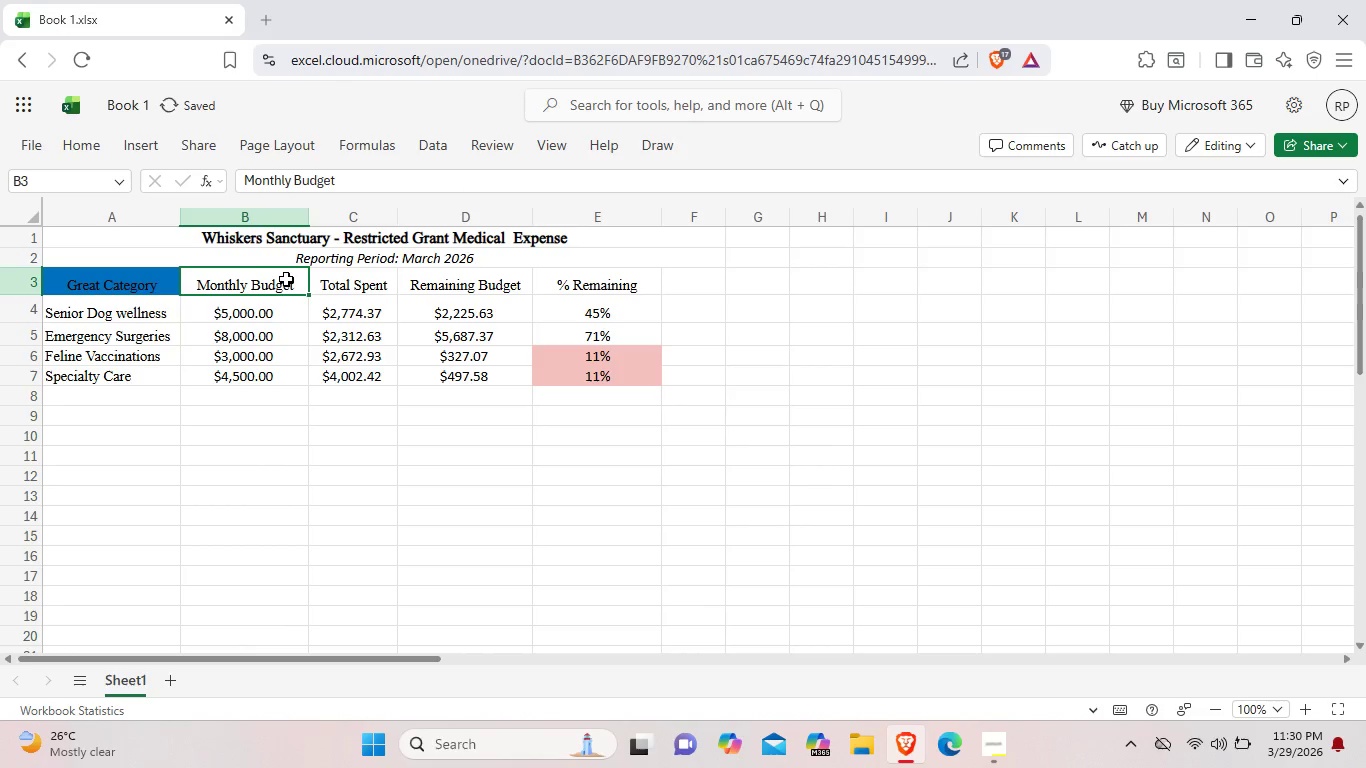 
mouse_move([333, 272])
 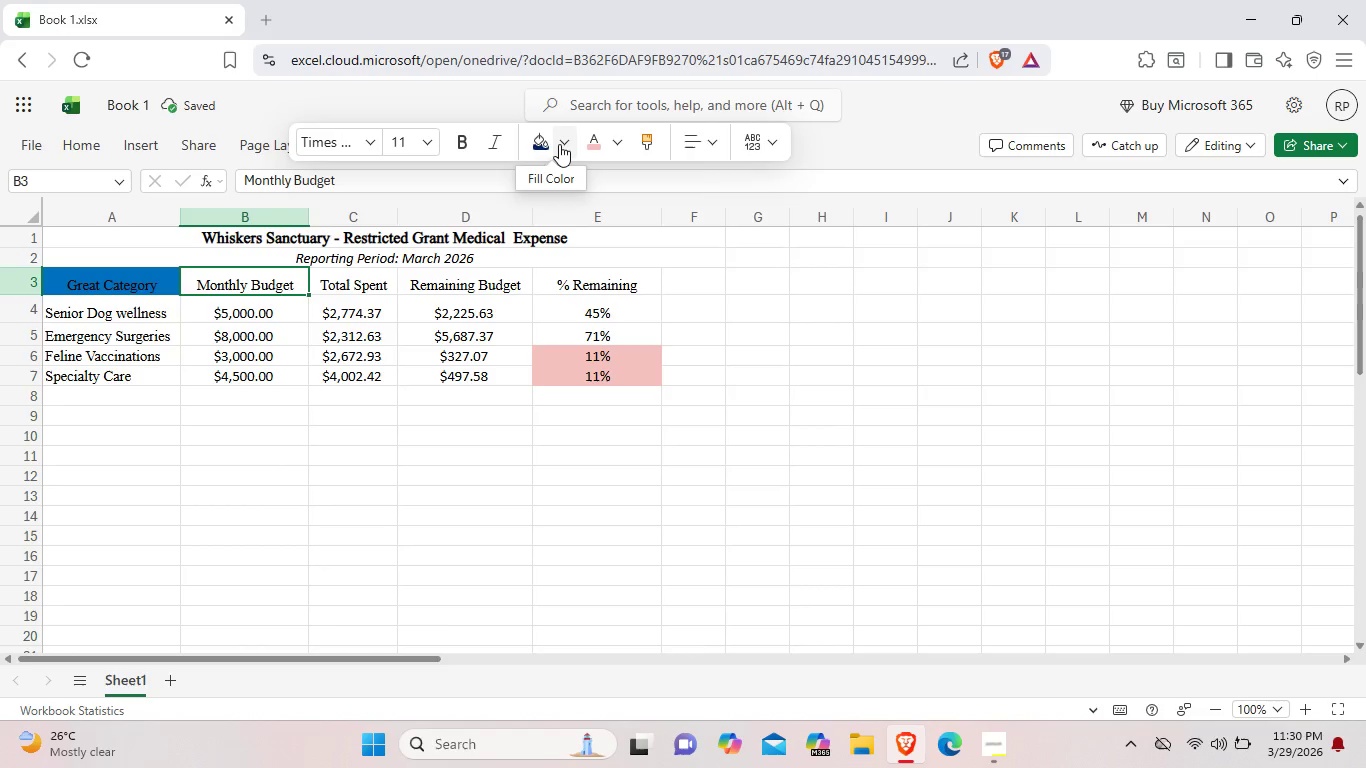 
left_click([559, 144])
 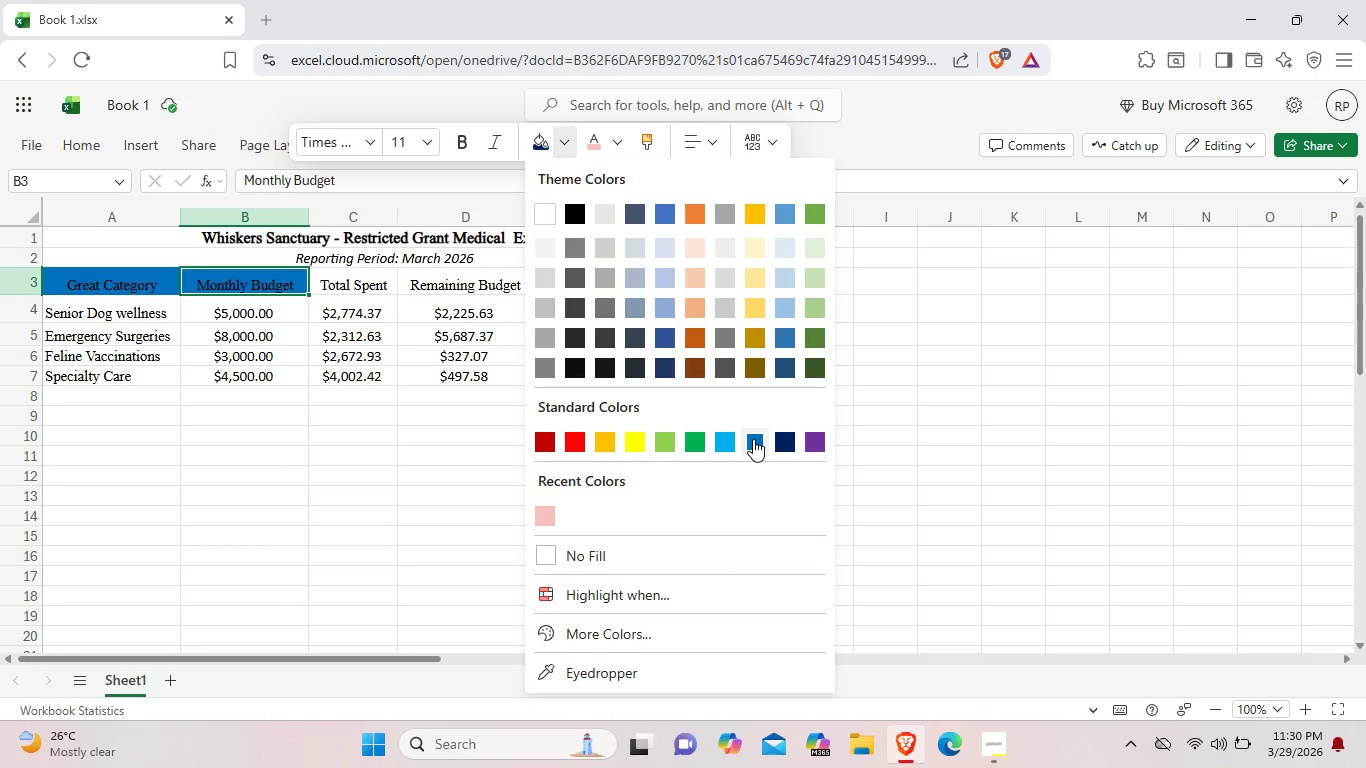 
left_click([753, 439])
 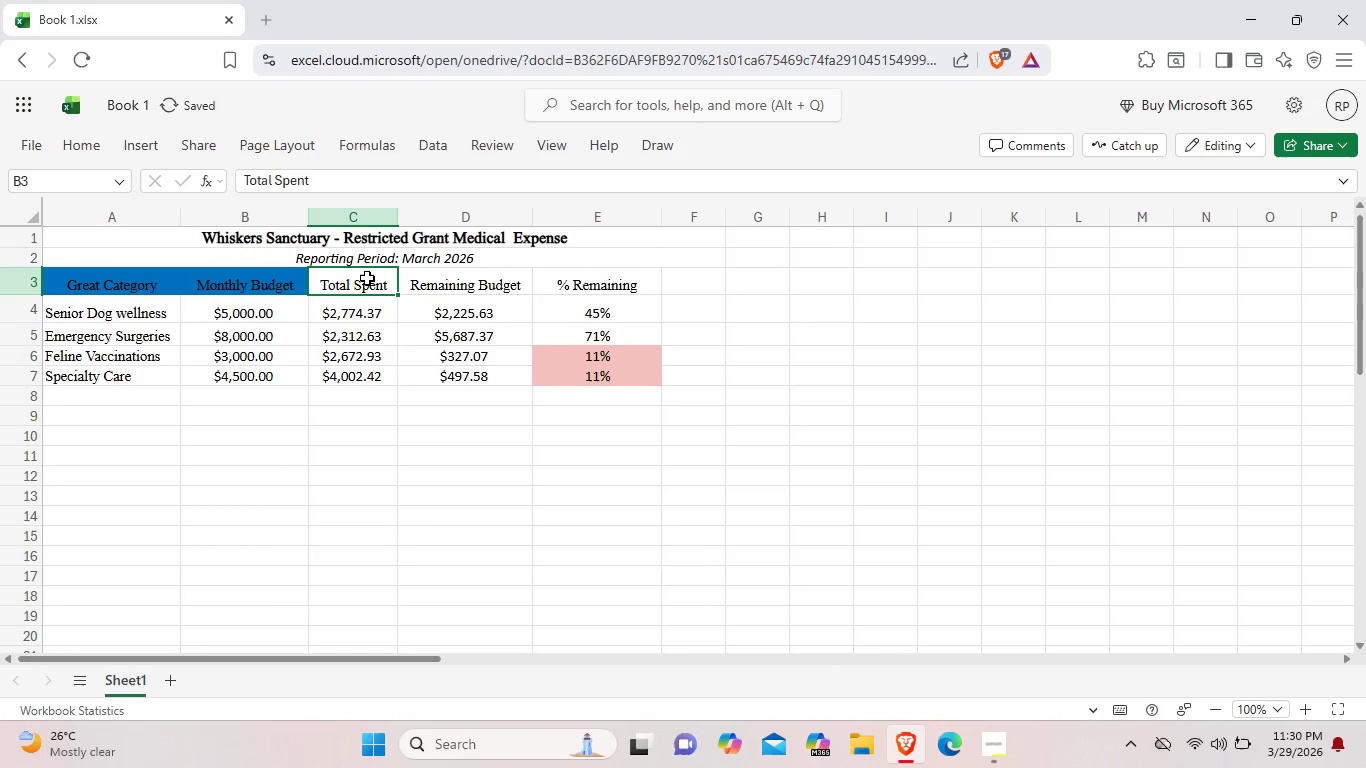 
left_click([367, 278])
 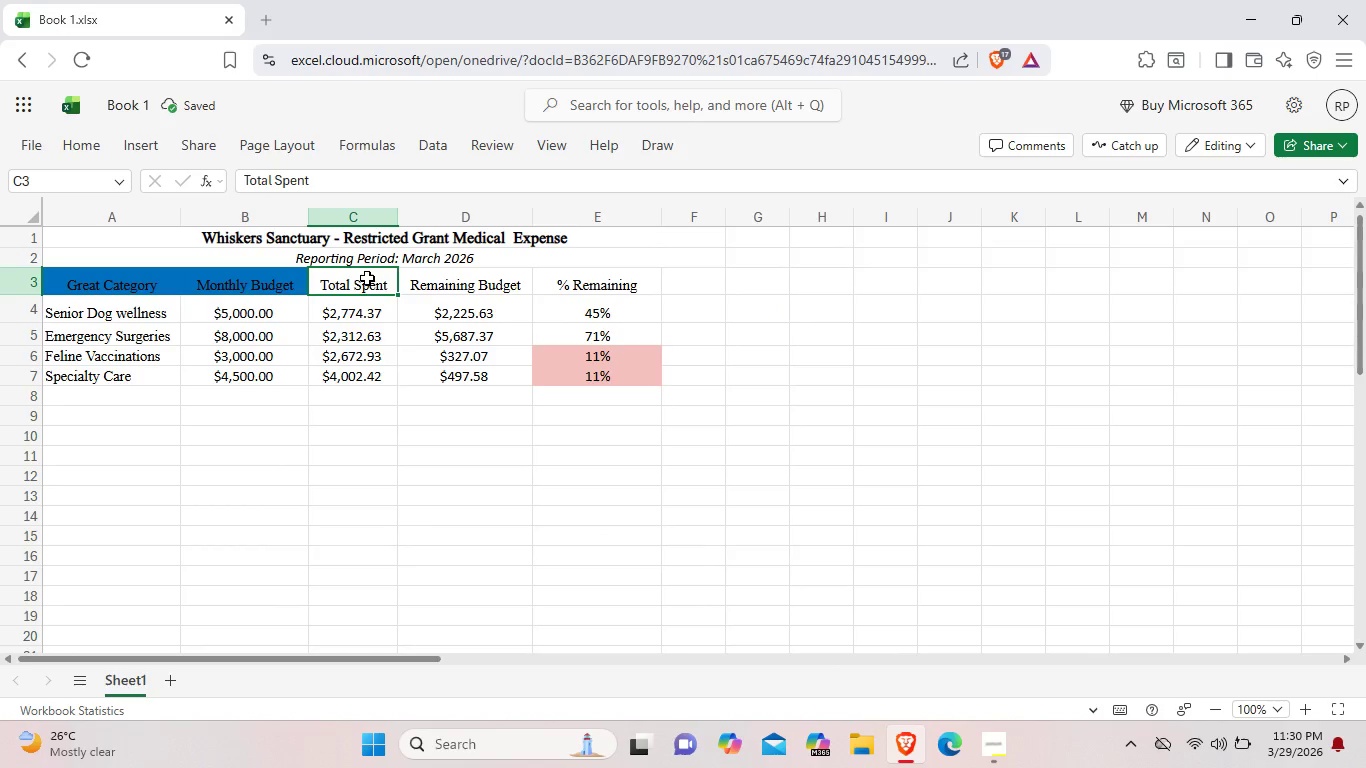 
right_click([367, 278])
 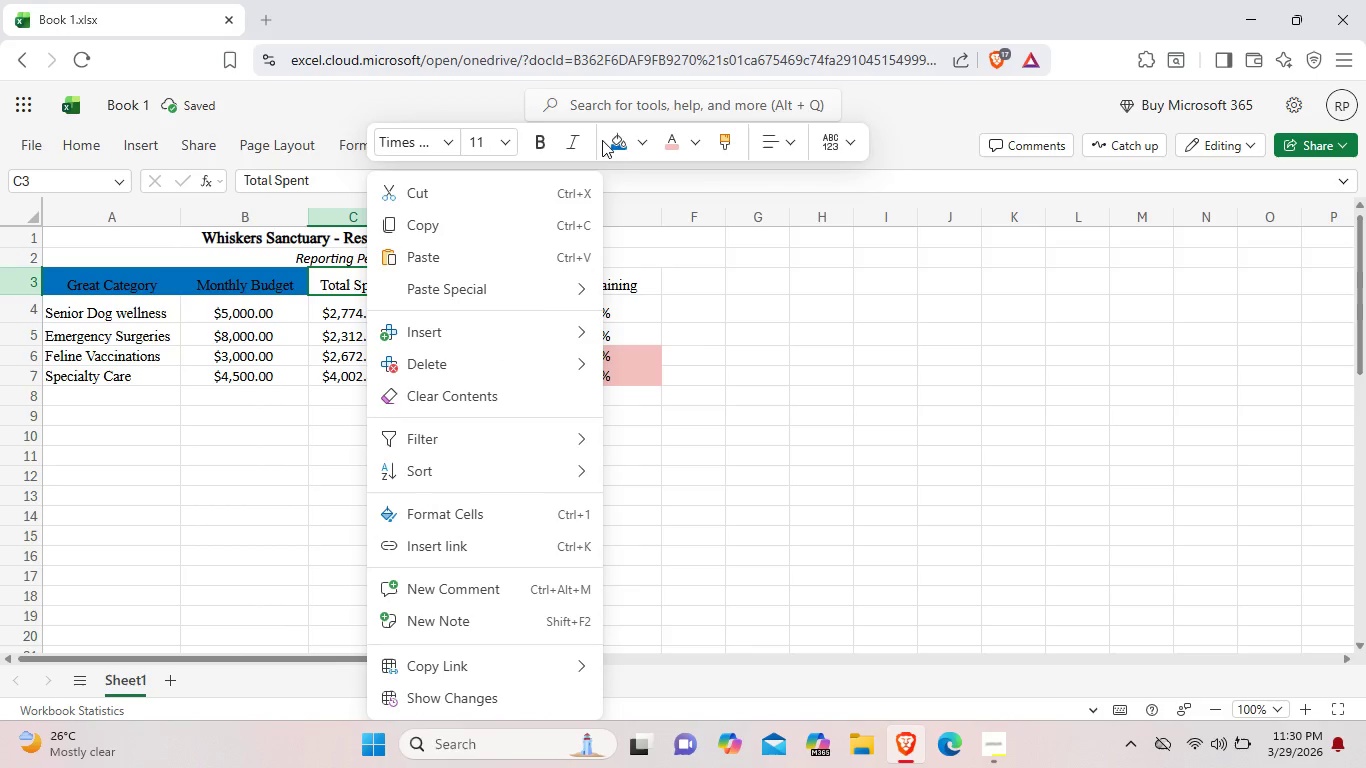 
left_click([617, 140])
 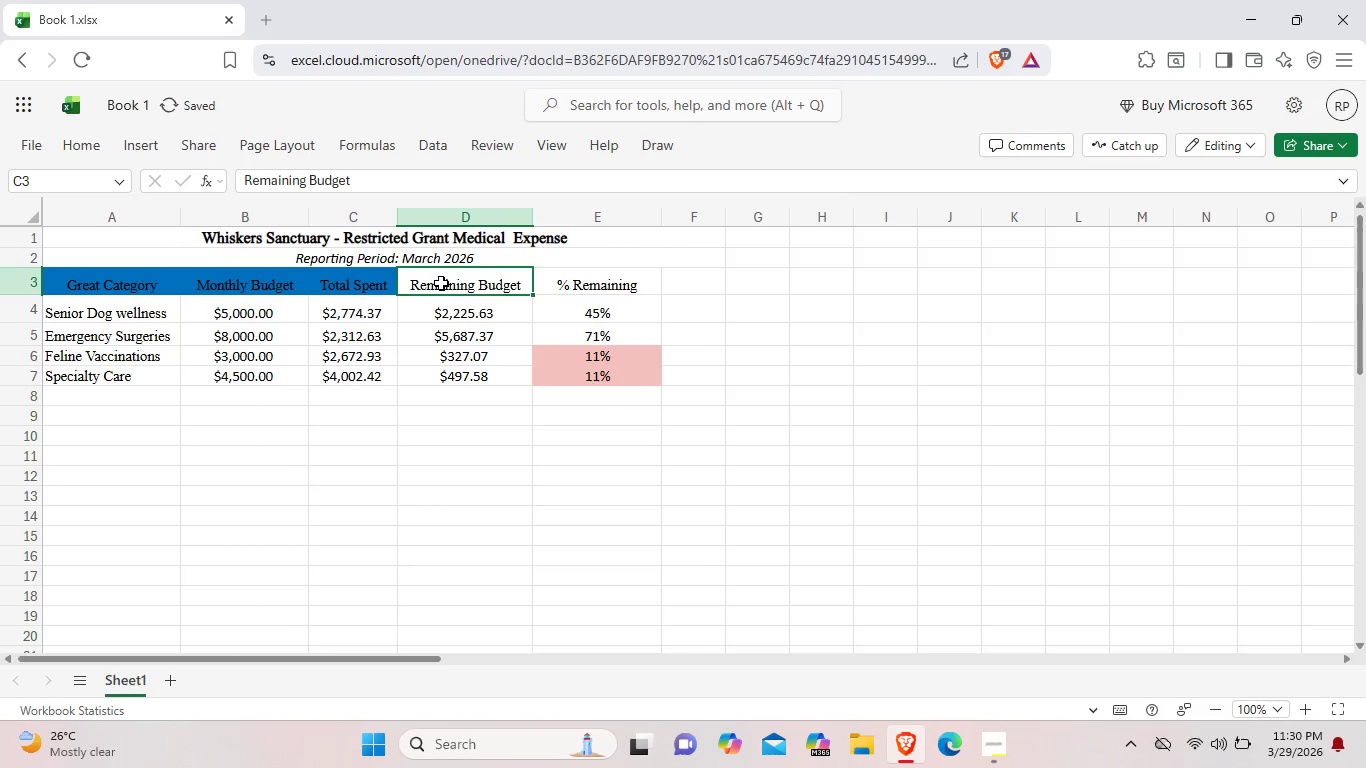 
left_click([441, 283])
 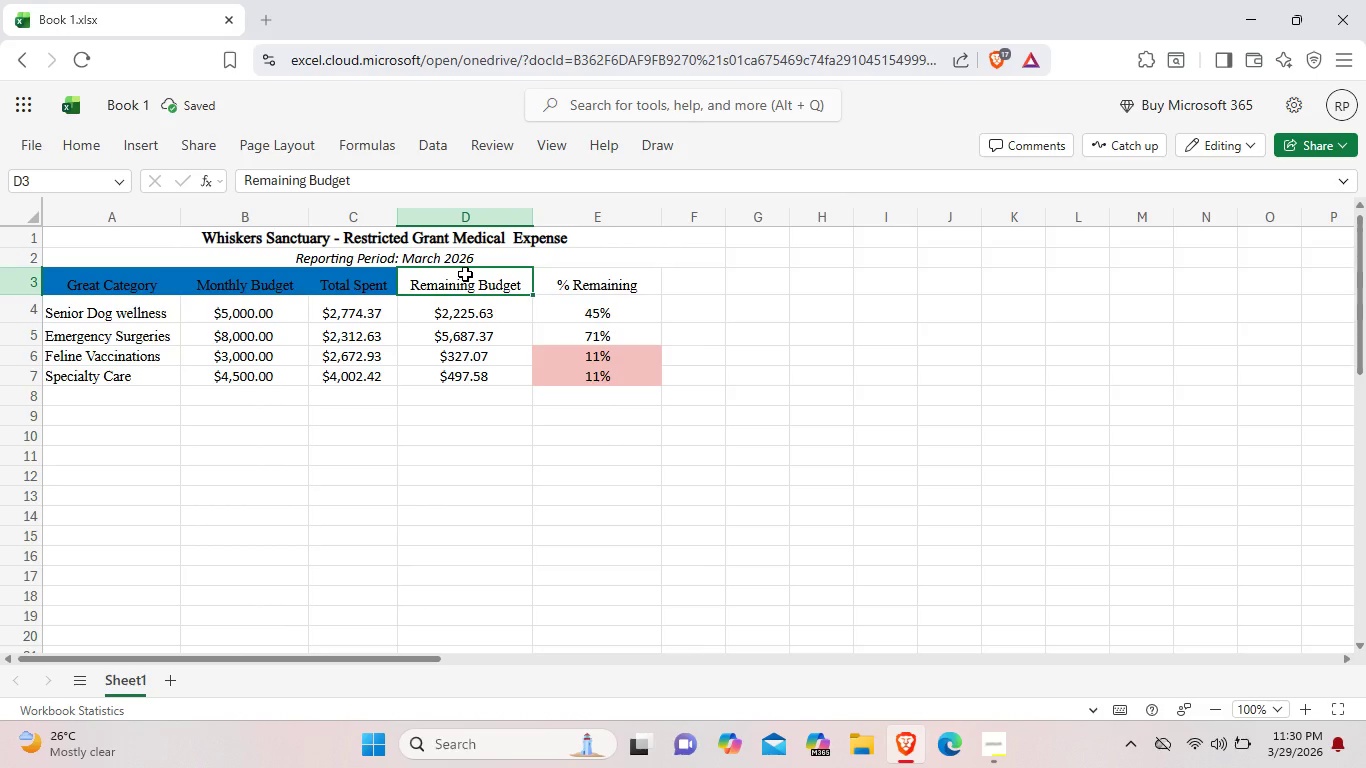 
right_click([465, 274])
 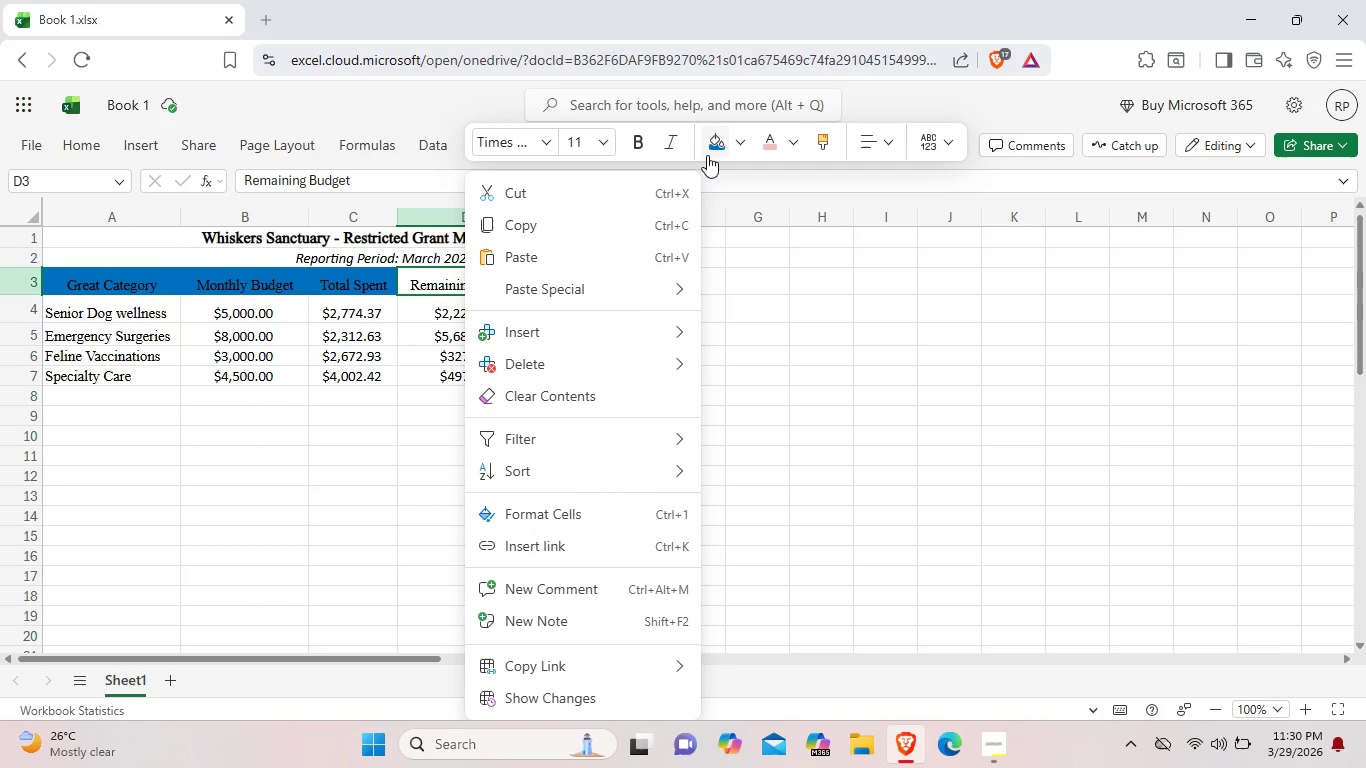 
left_click([707, 153])
 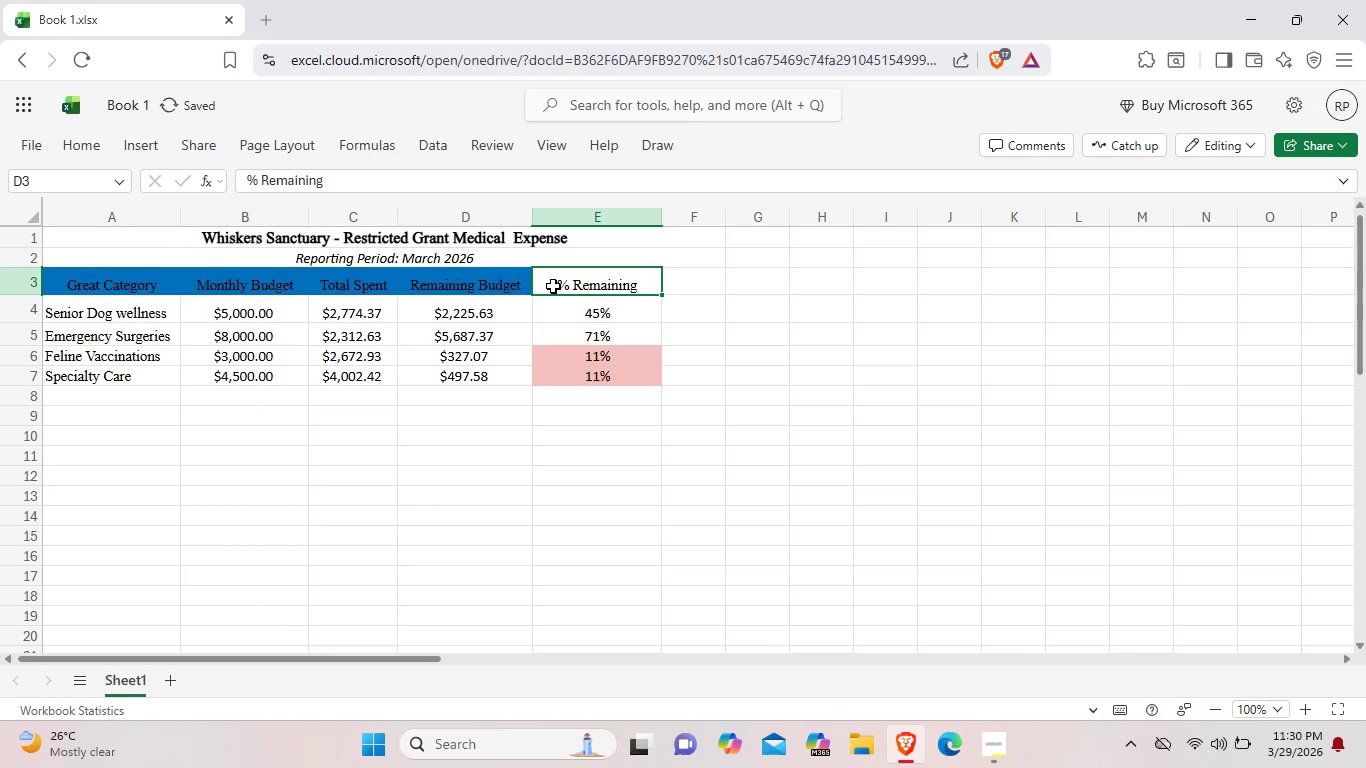 
left_click([553, 286])
 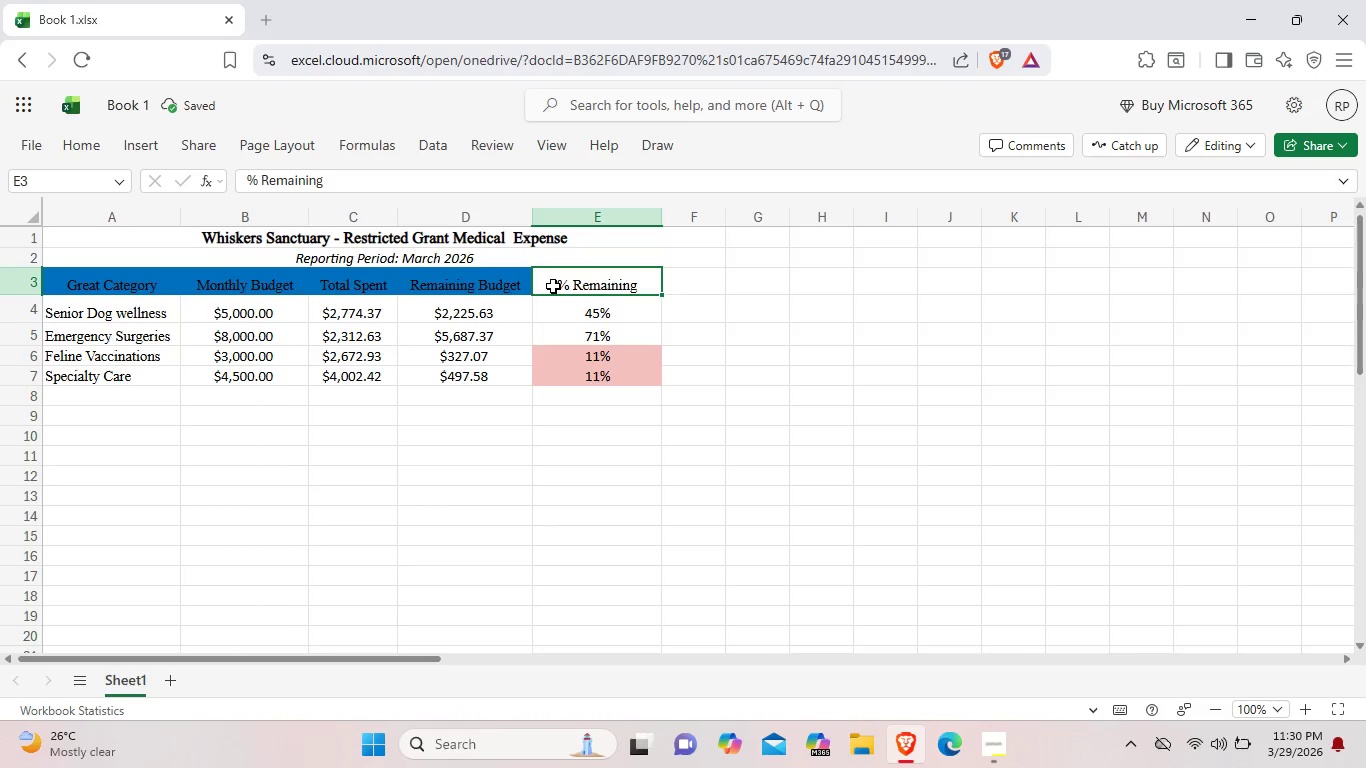 
right_click([553, 286])
 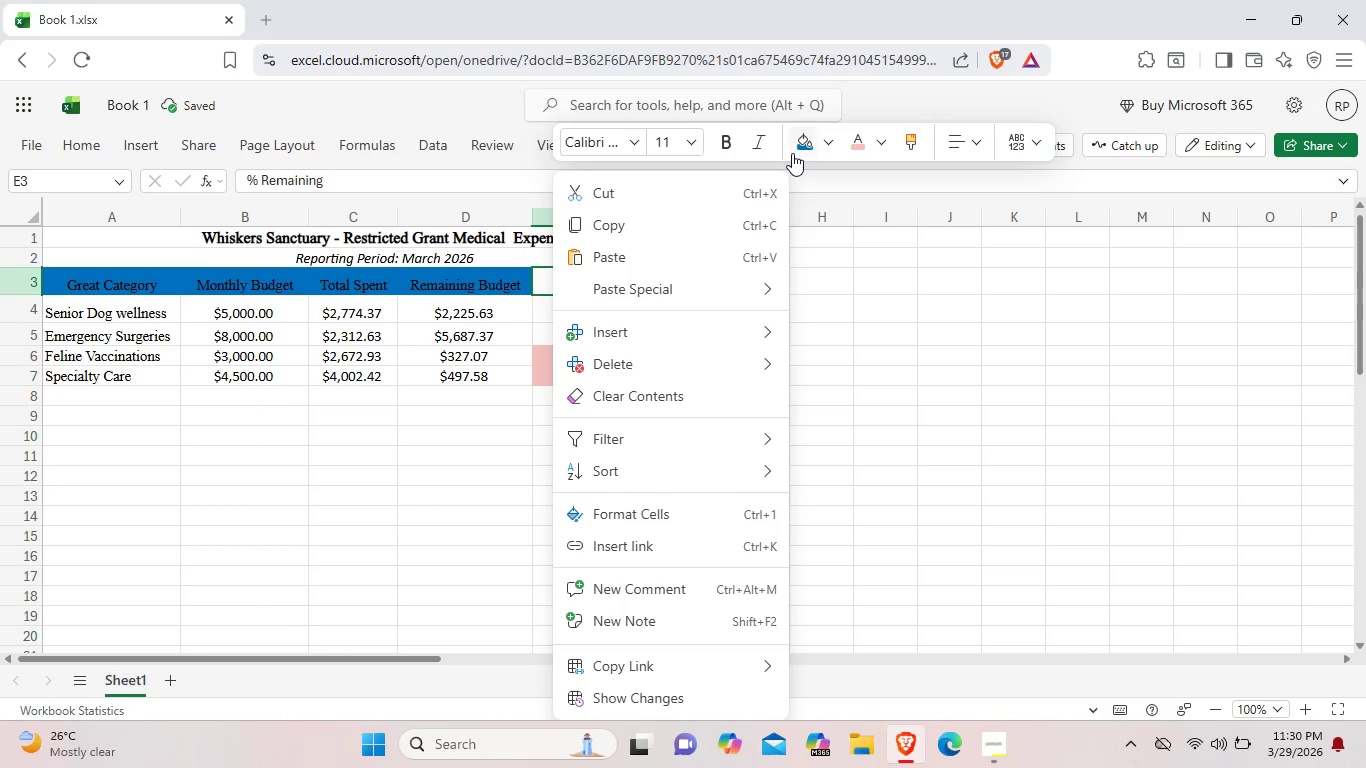 
left_click([796, 148])
 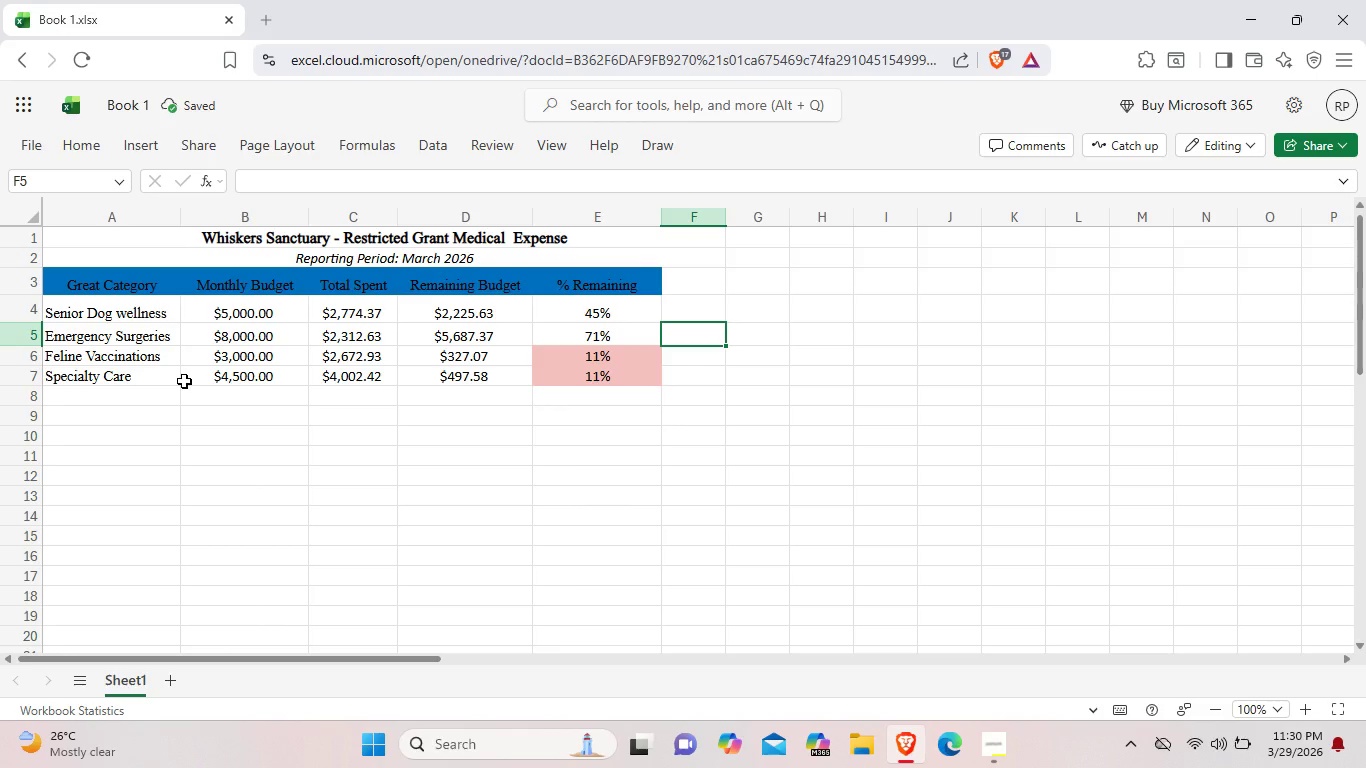 
double_click([164, 289])
 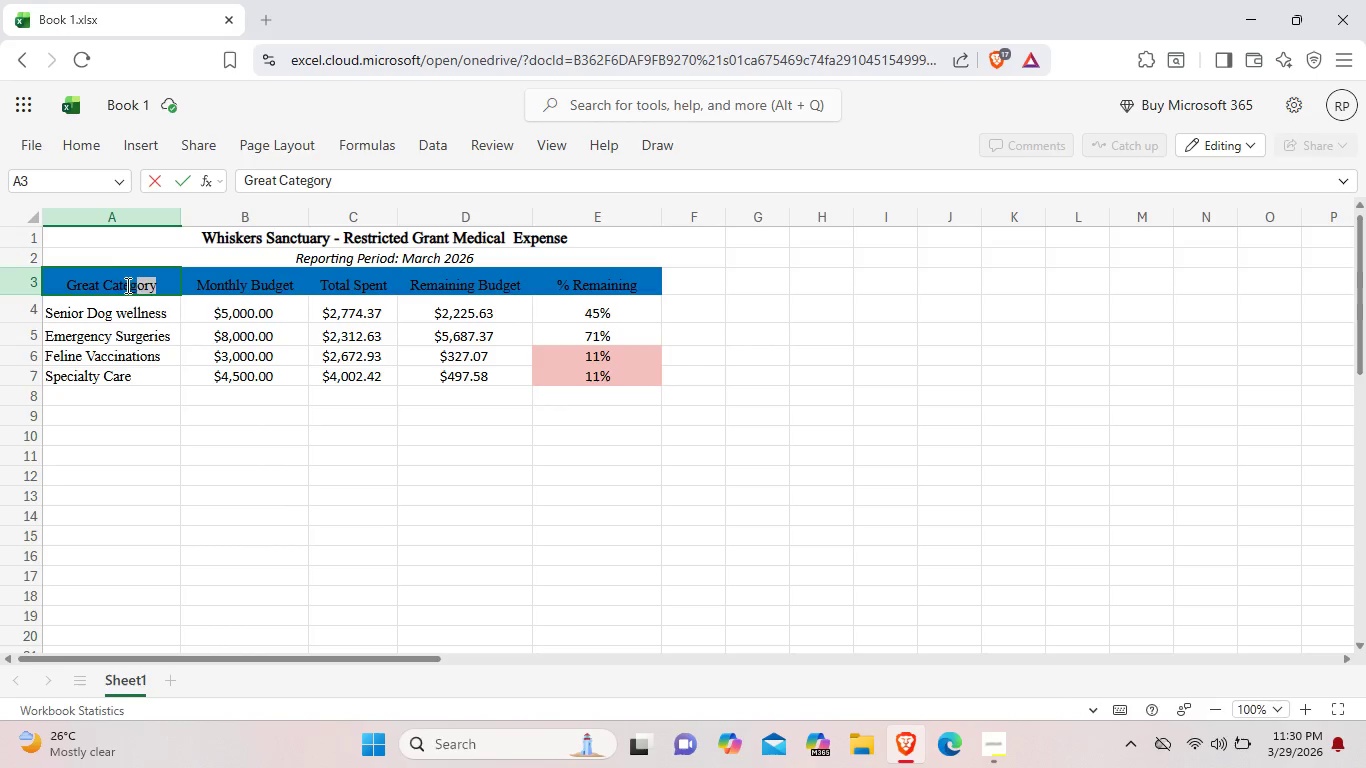 
left_click_drag(start_coordinate=[164, 289], to_coordinate=[71, 285])
 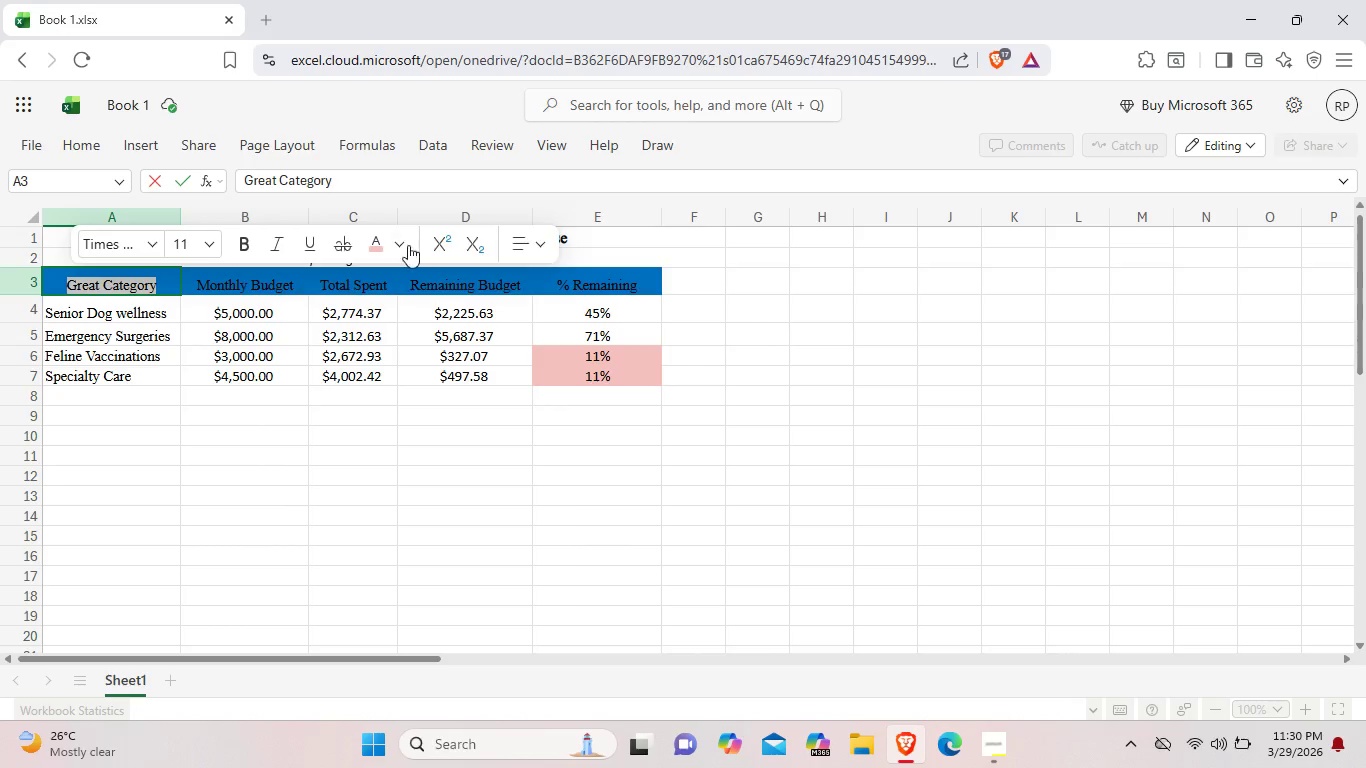 
left_click([406, 244])
 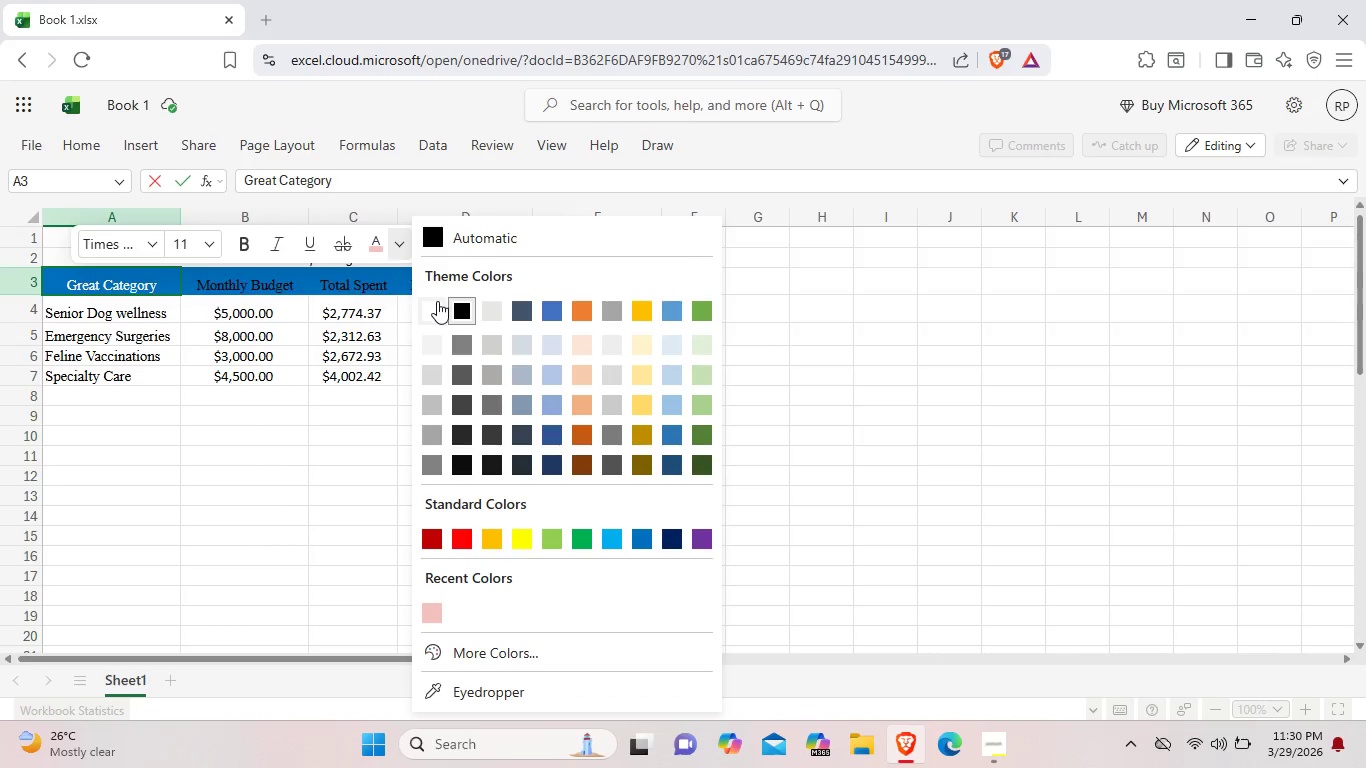 
left_click([437, 301])
 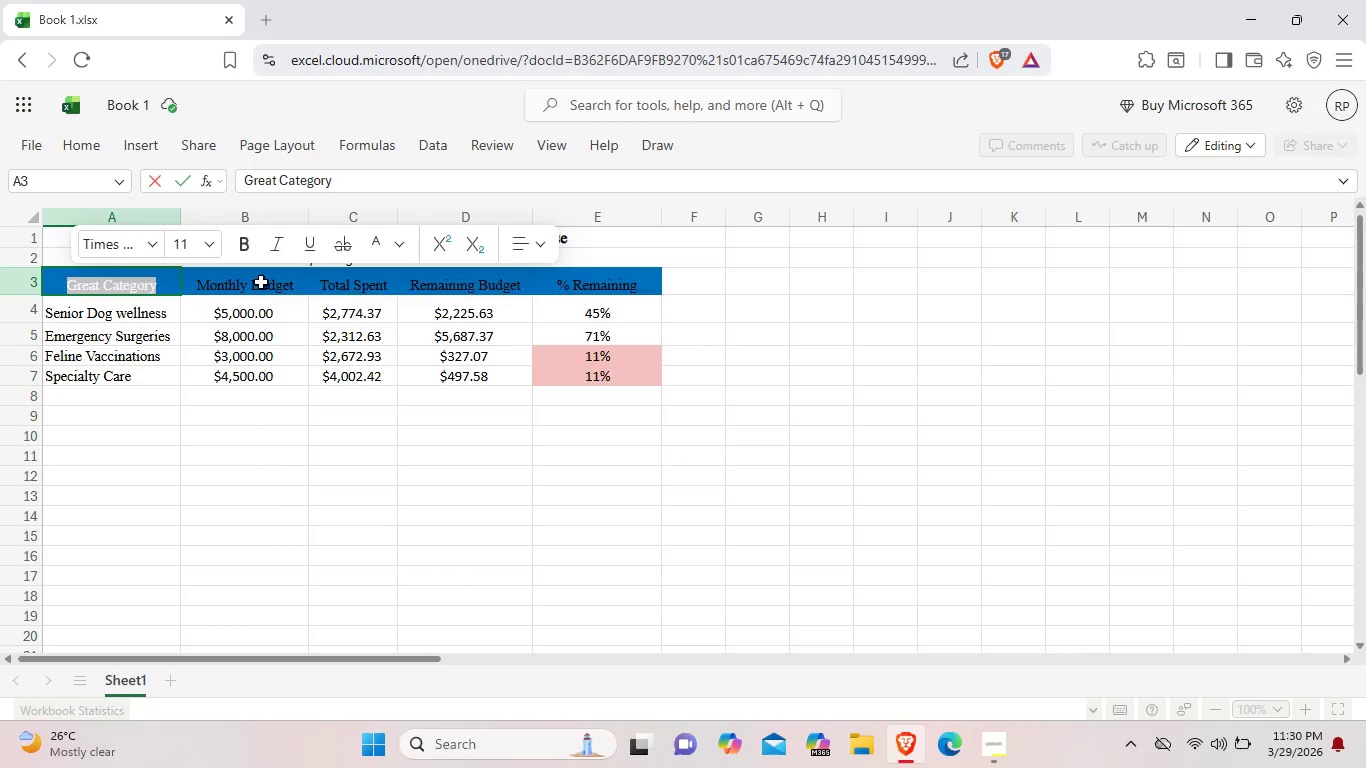 
left_click([261, 282])
 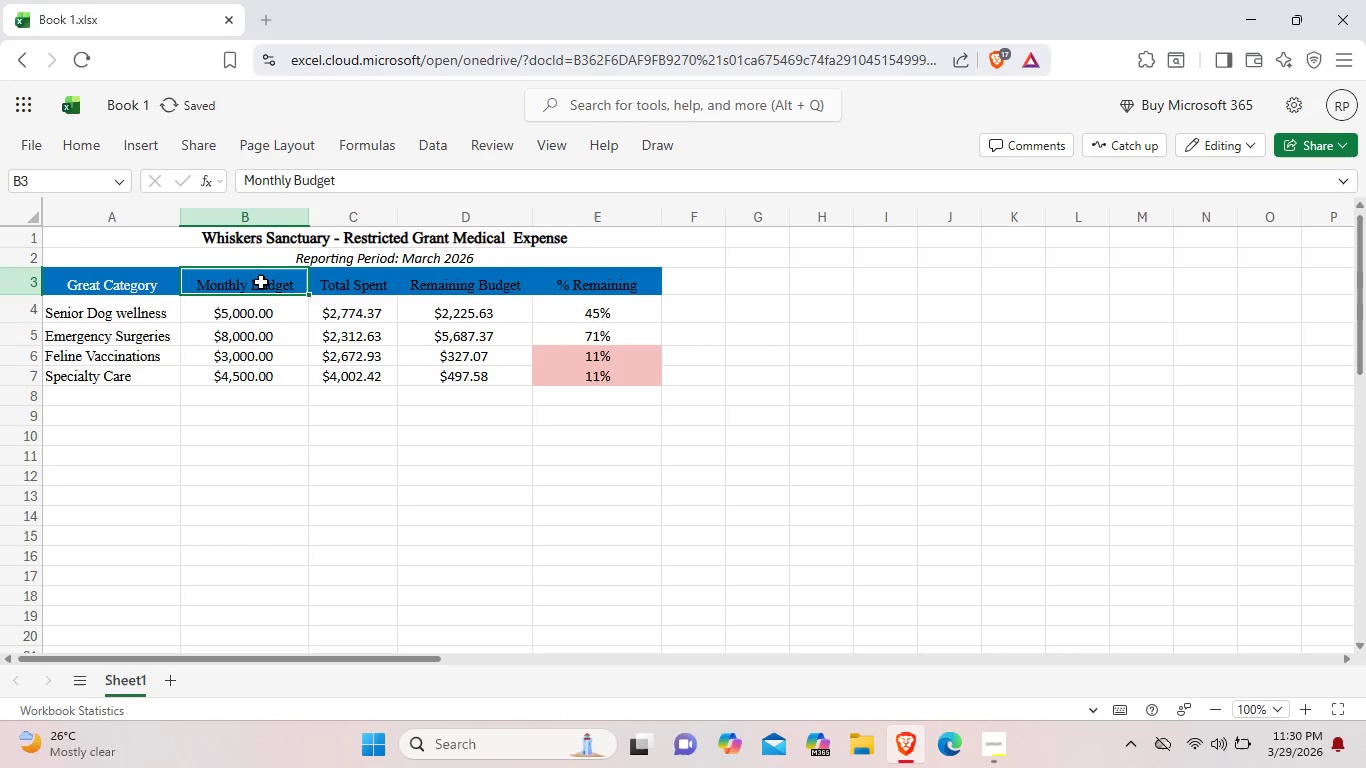 
right_click([261, 282])
 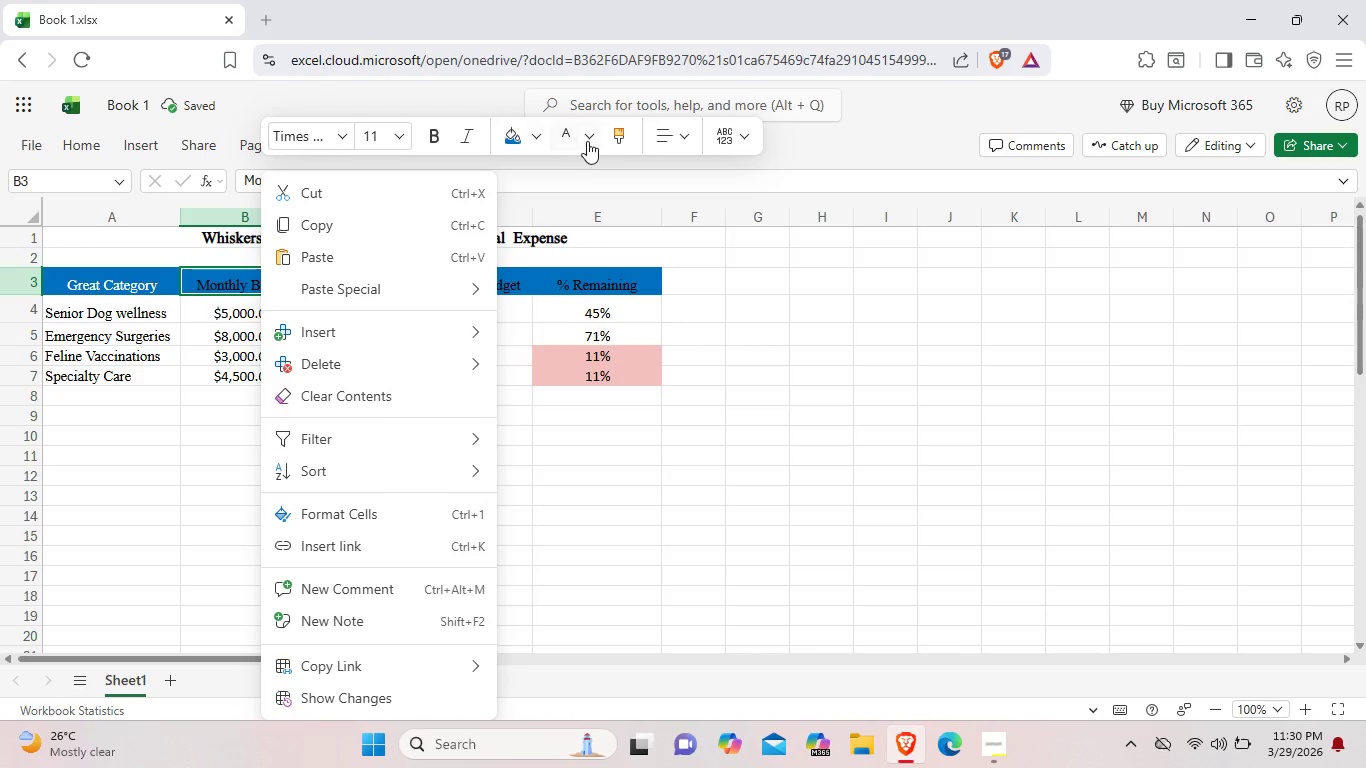 
left_click([588, 141])
 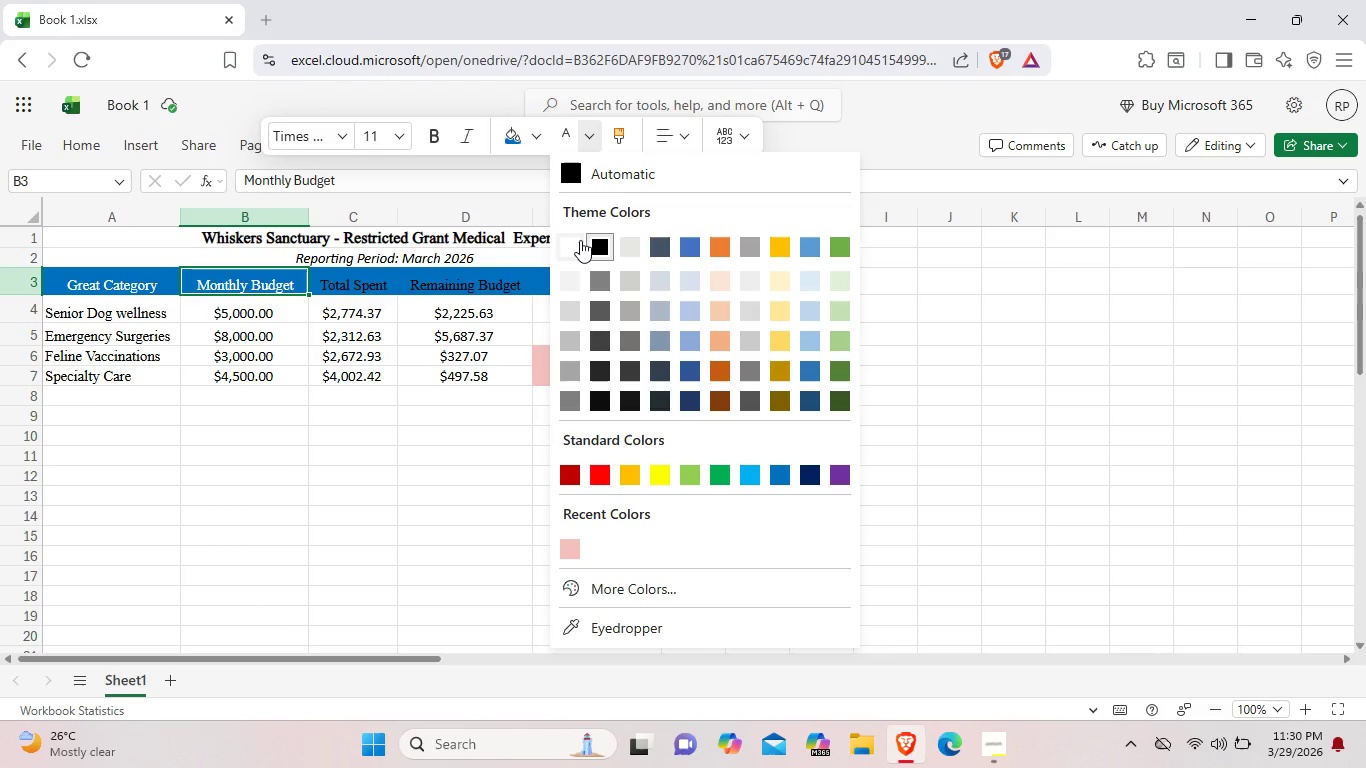 
left_click([579, 242])
 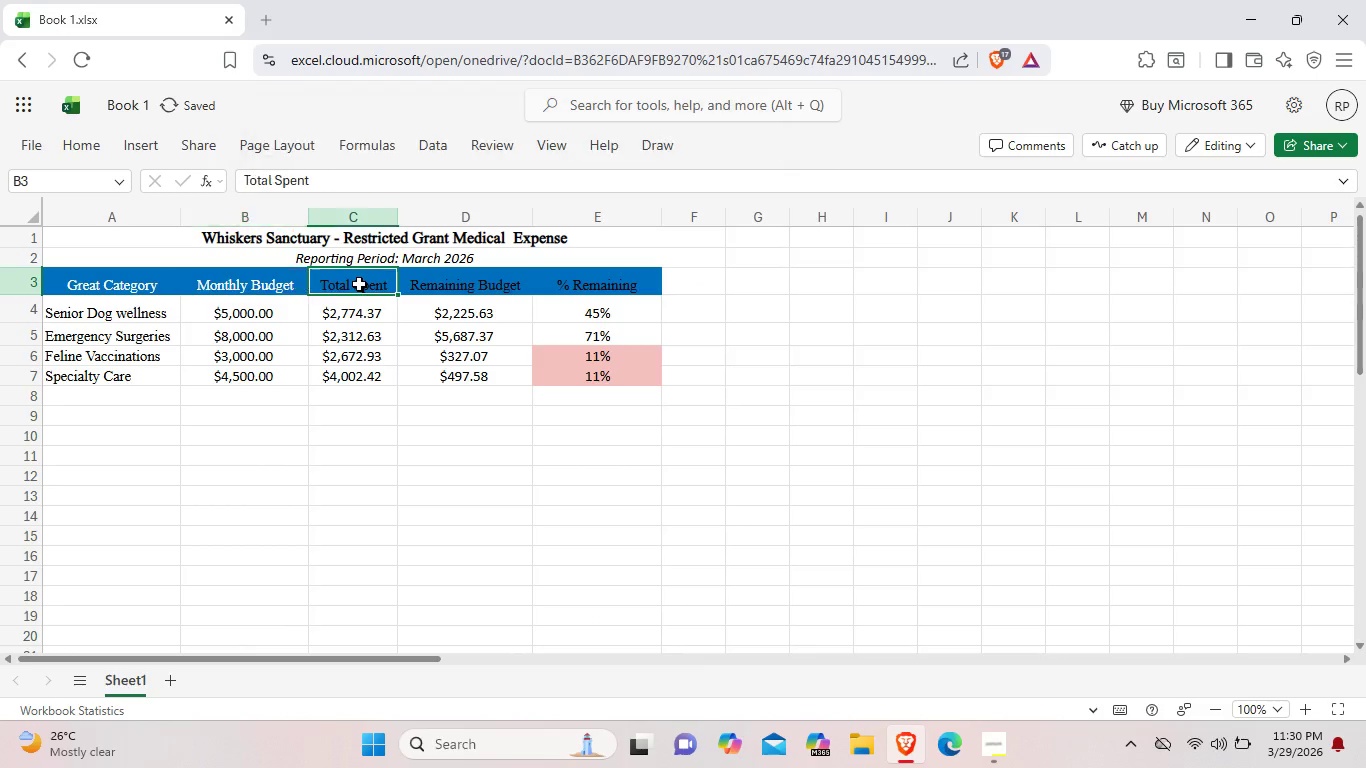 
left_click([359, 284])
 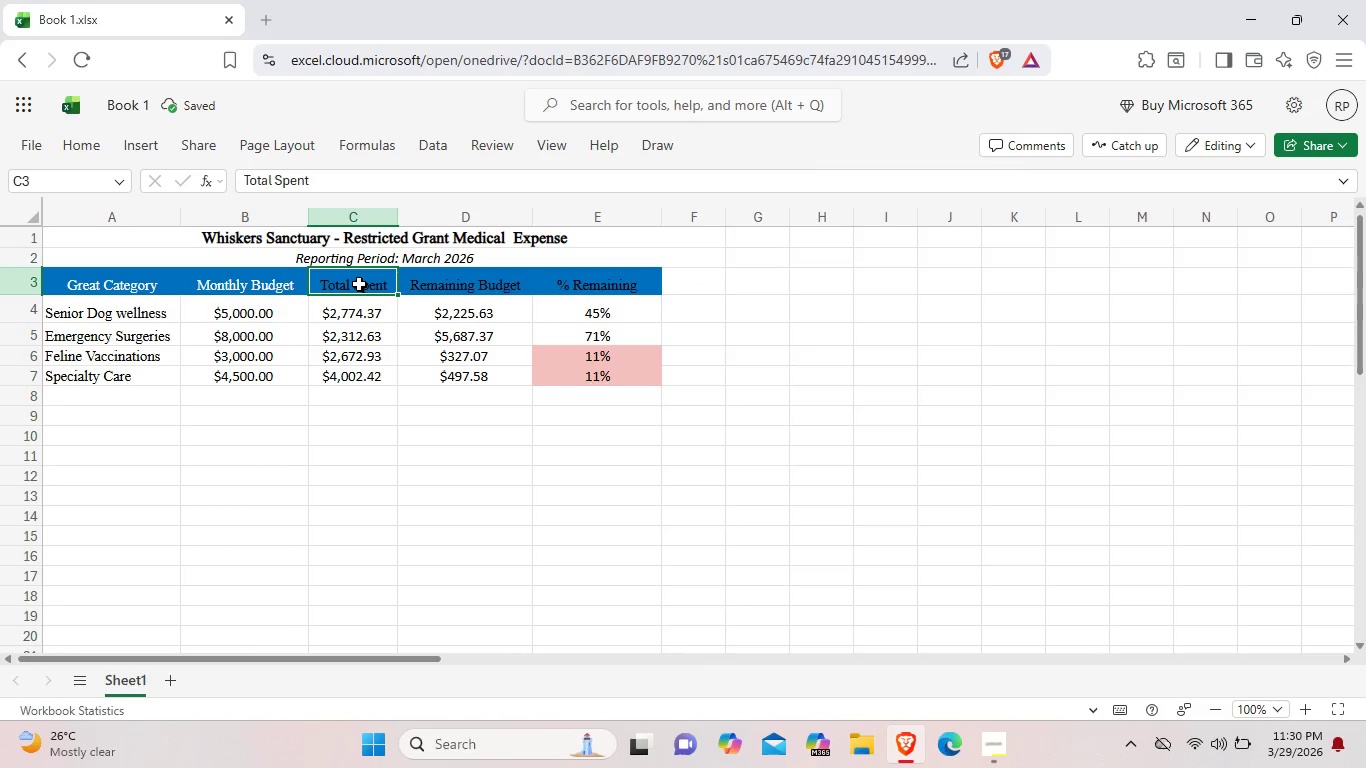 
right_click([359, 284])
 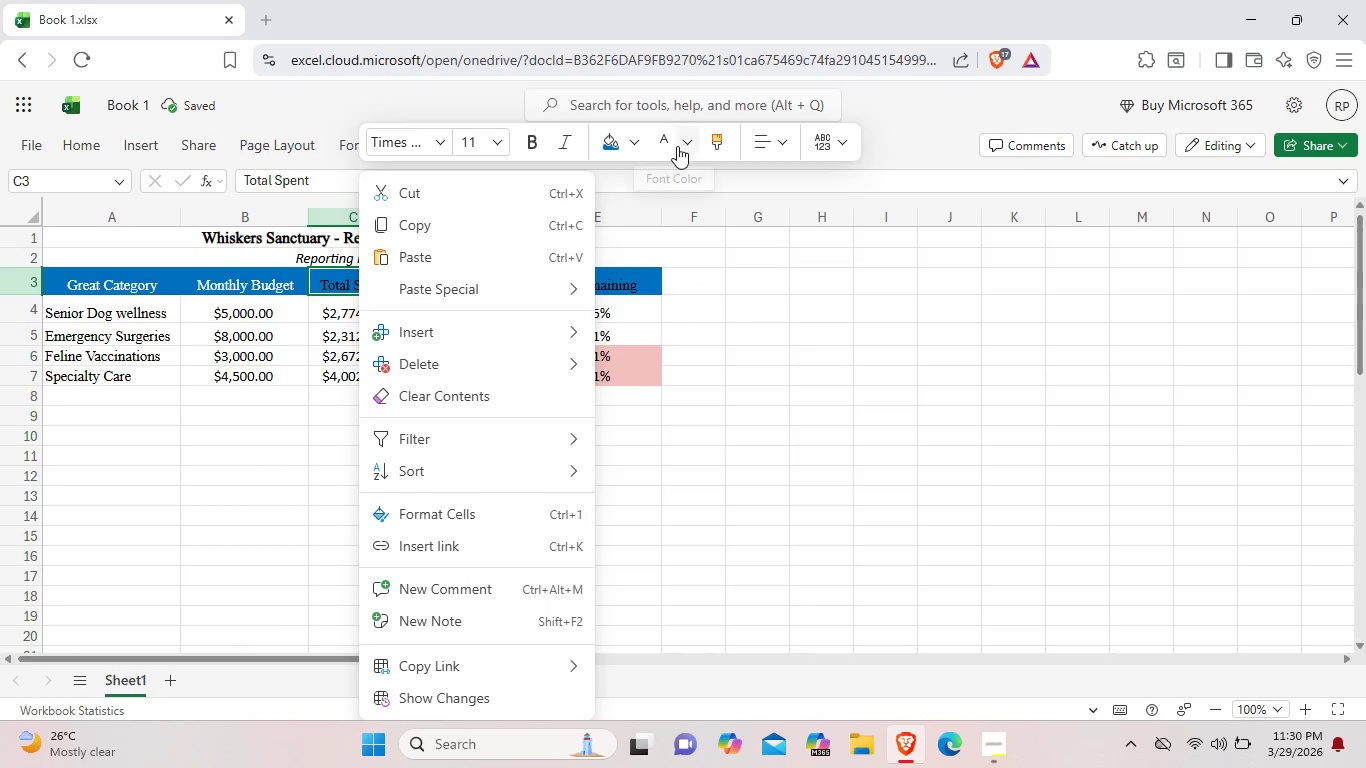 
left_click([670, 145])
 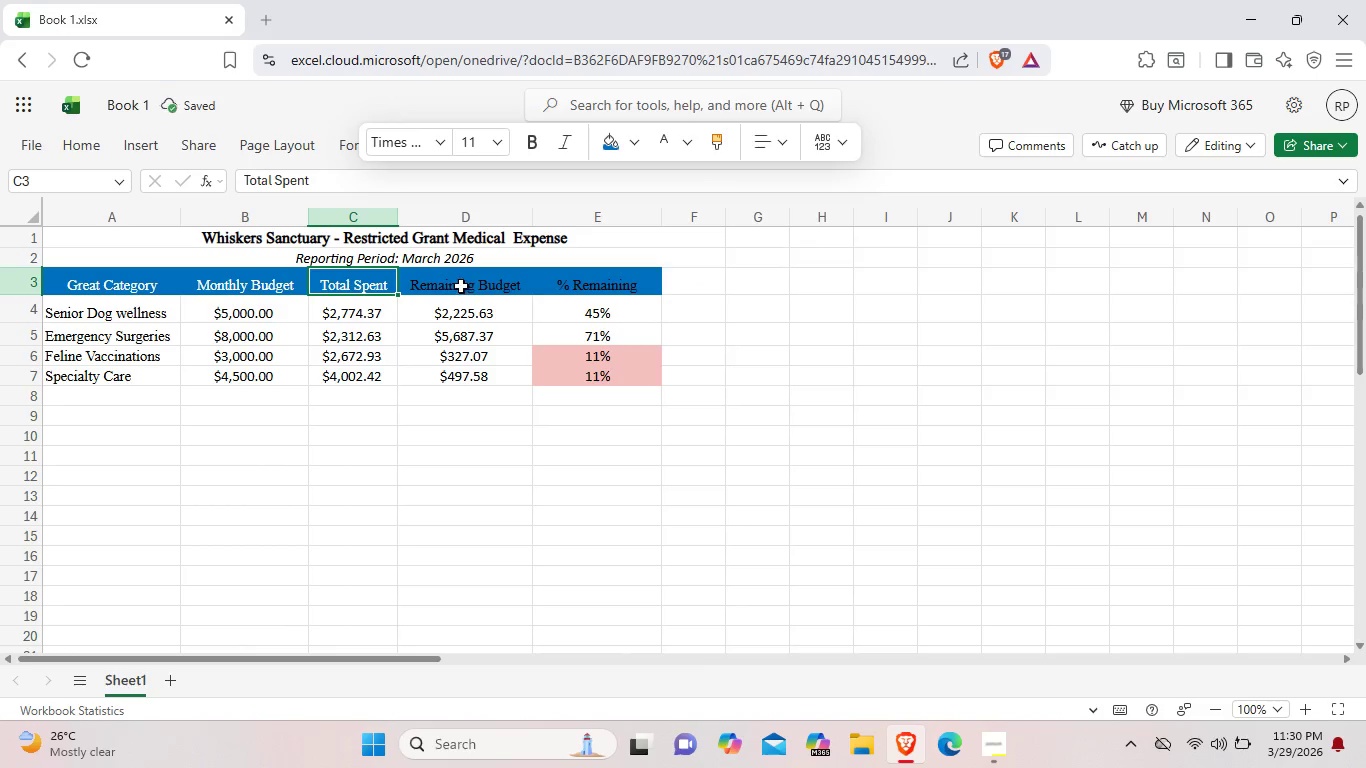 
left_click([461, 286])
 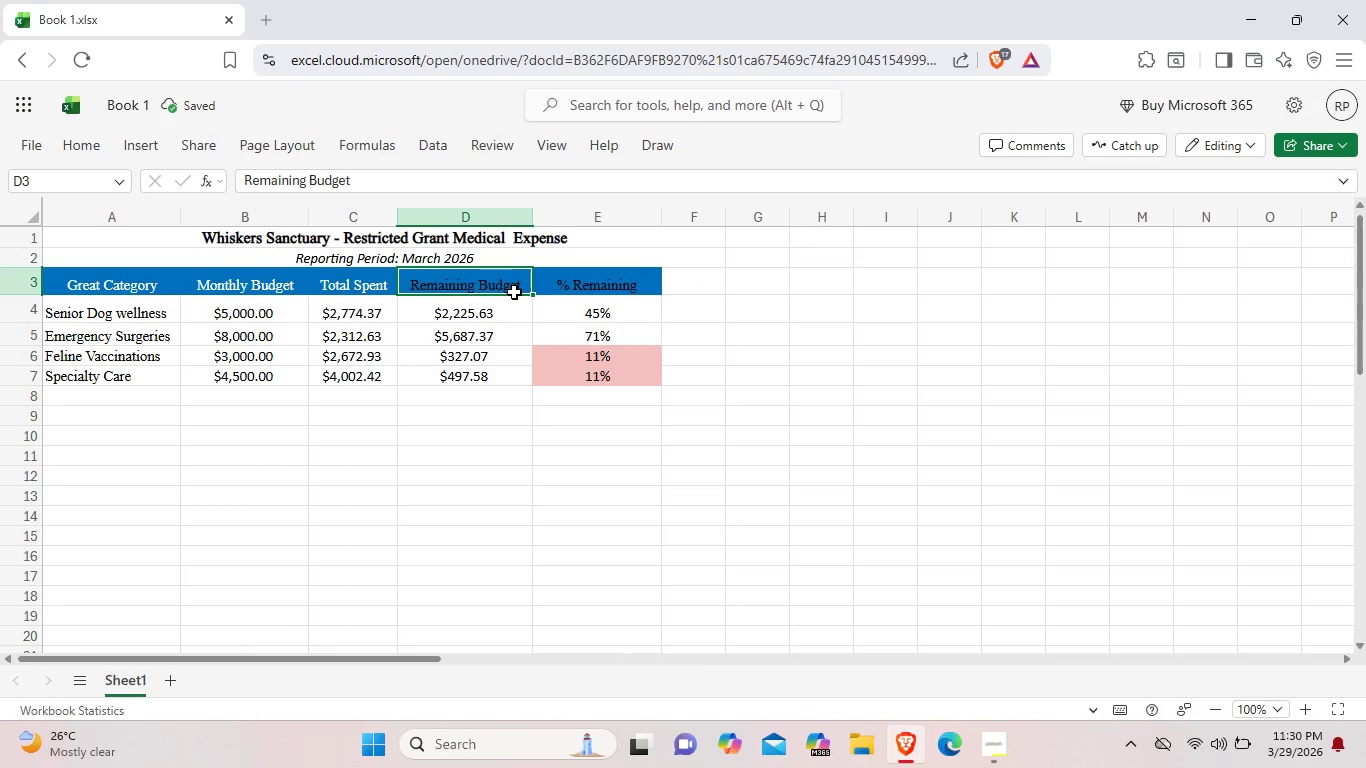 
right_click([514, 292])
 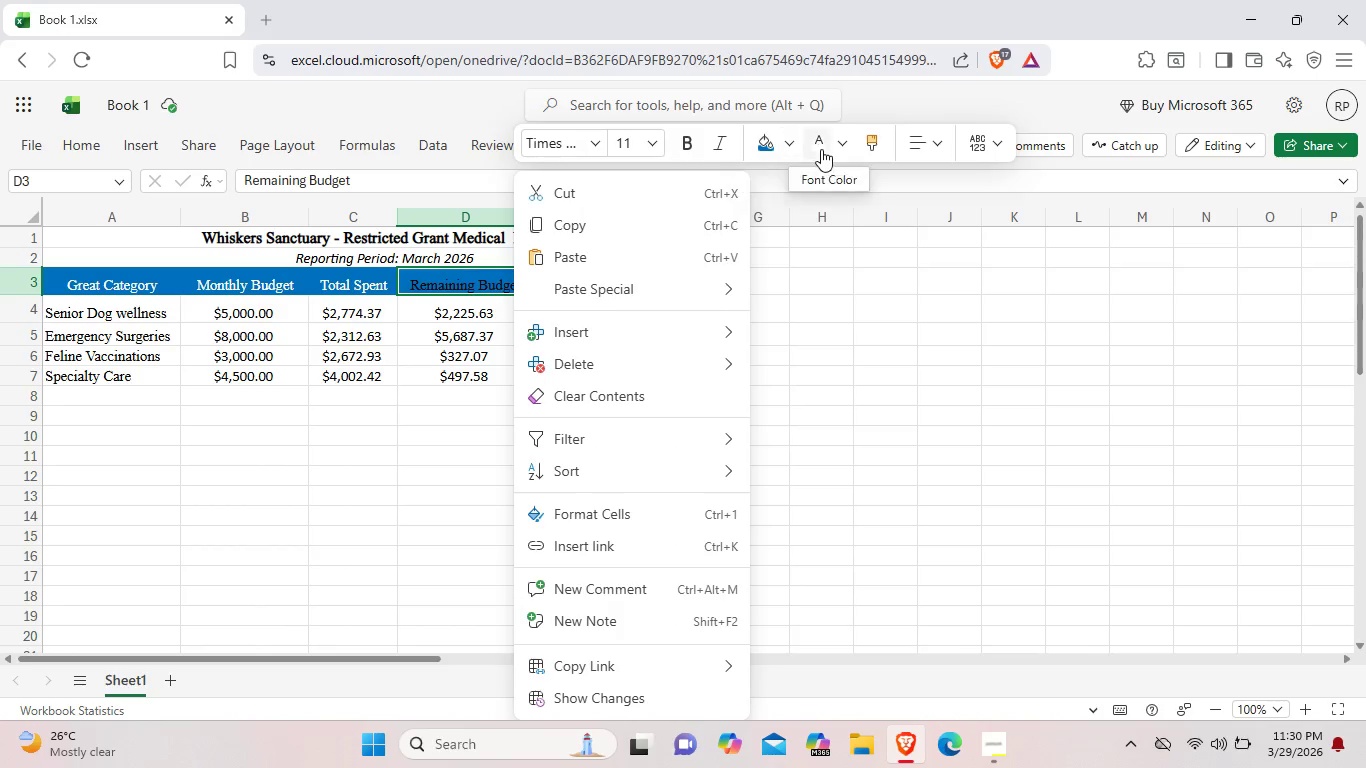 
left_click([823, 149])
 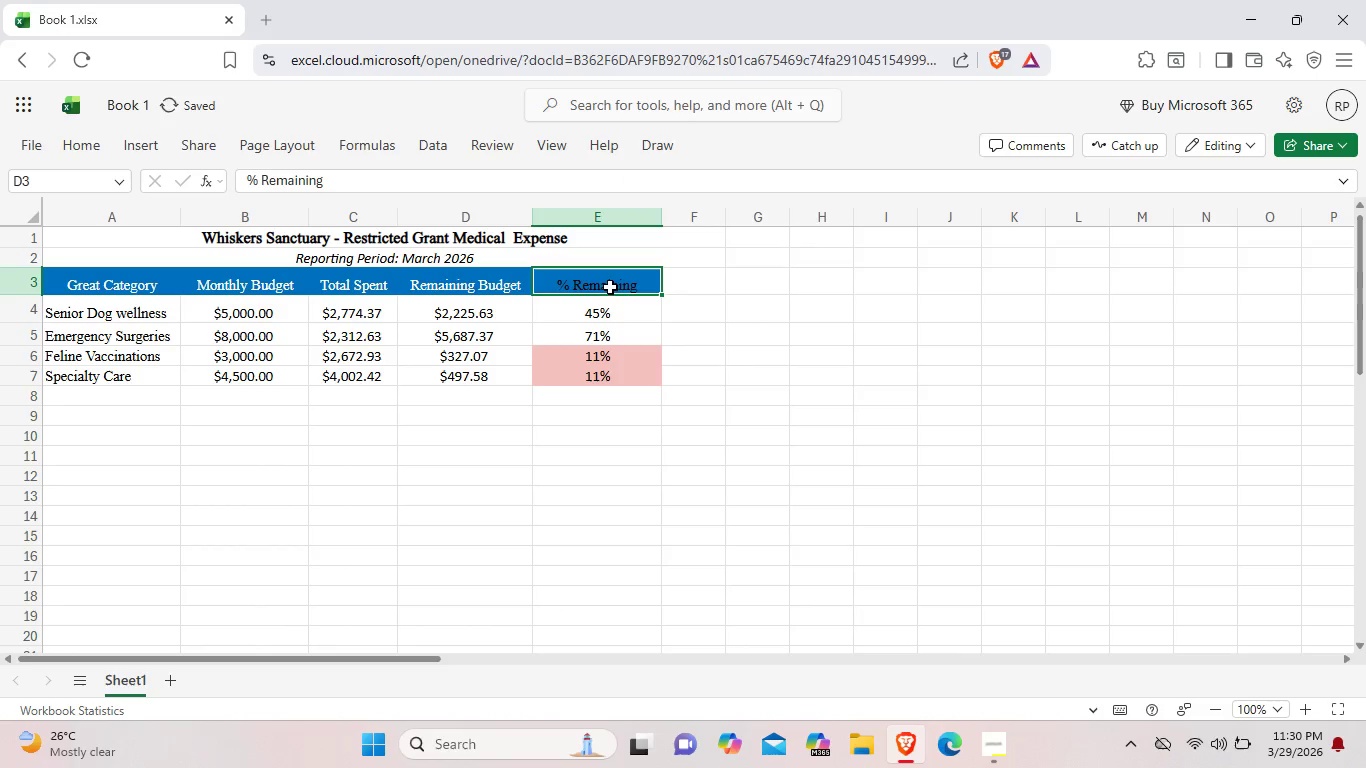 
left_click([610, 287])
 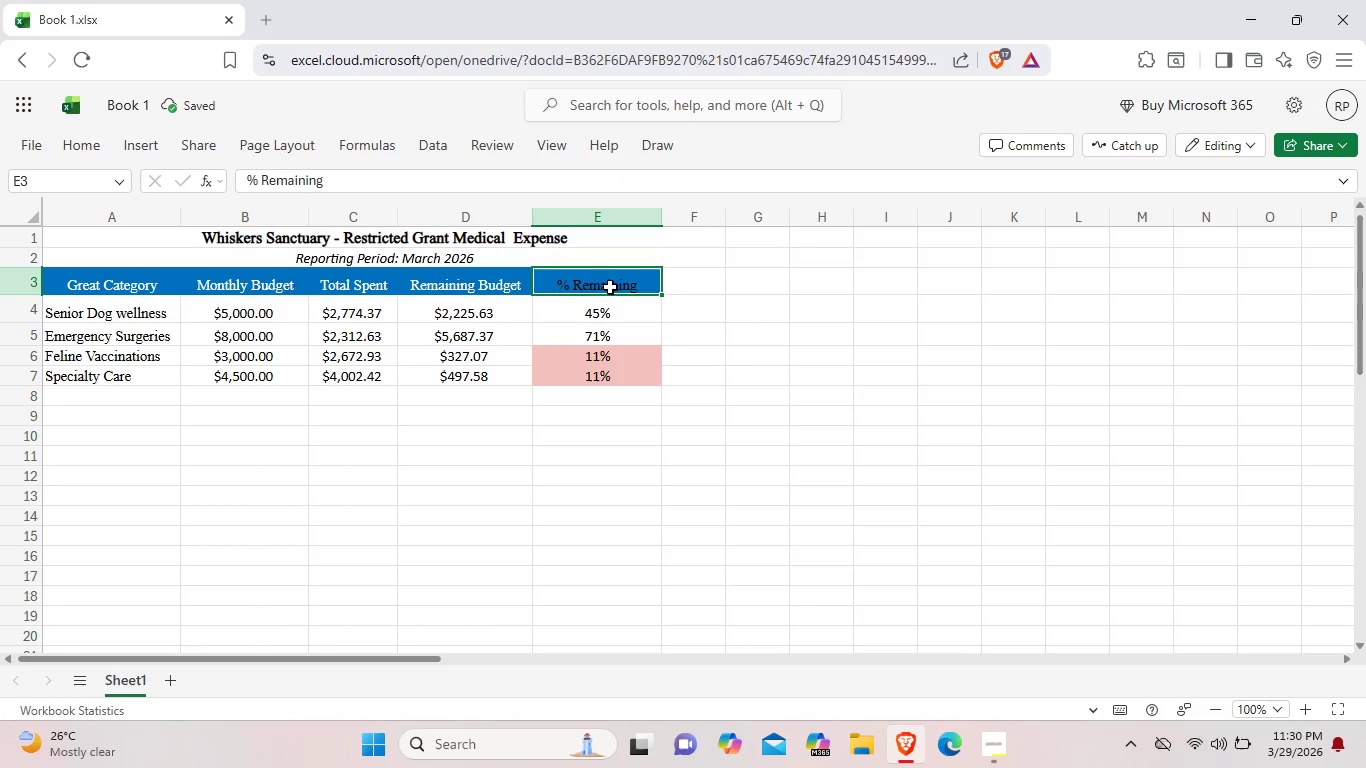 
right_click([610, 287])
 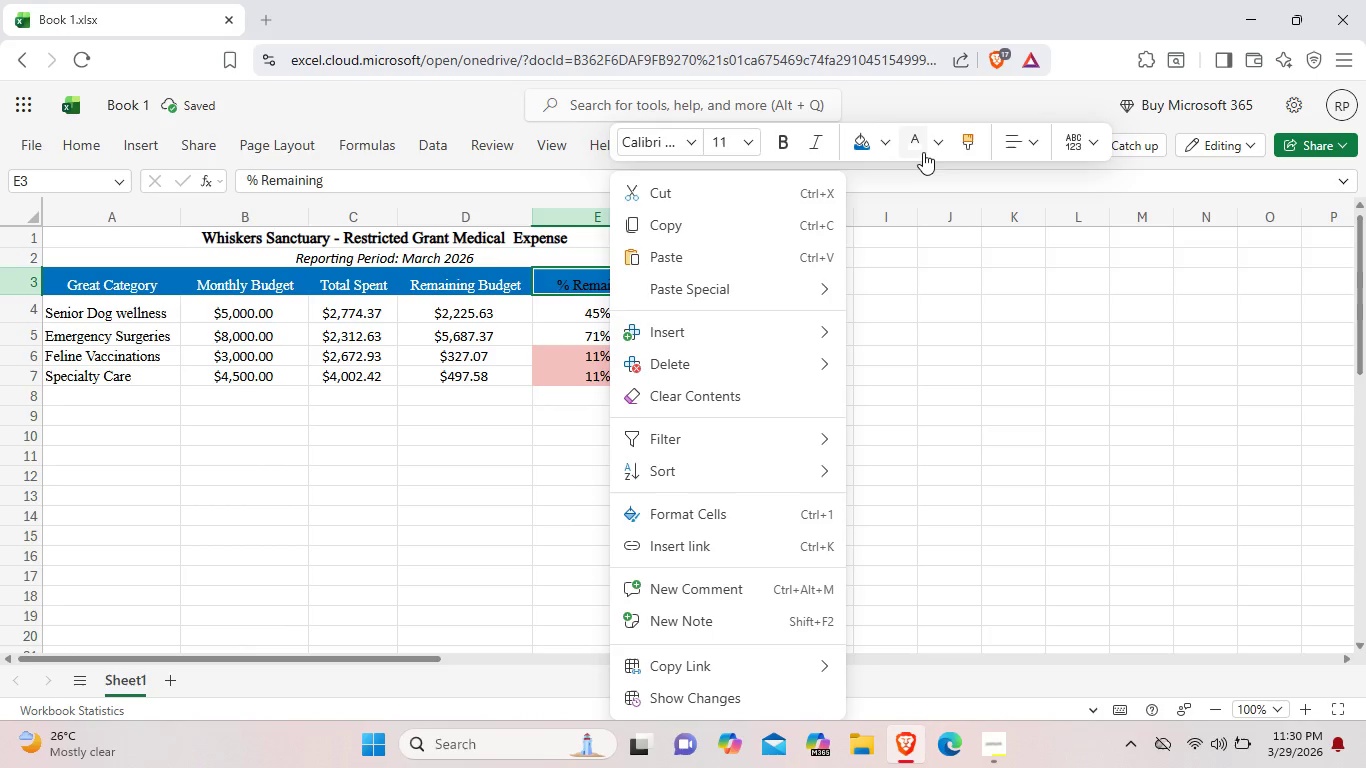 
left_click([921, 149])
 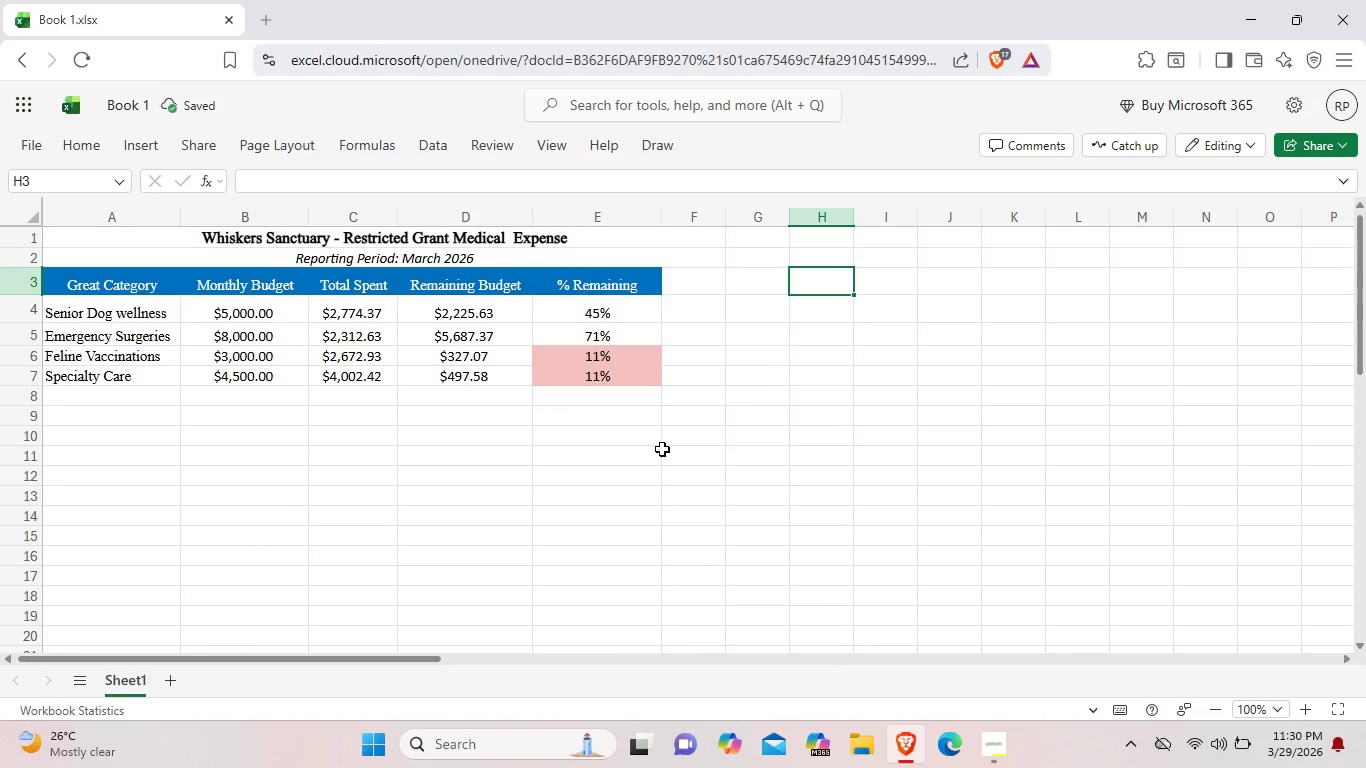 
left_click([654, 458])
 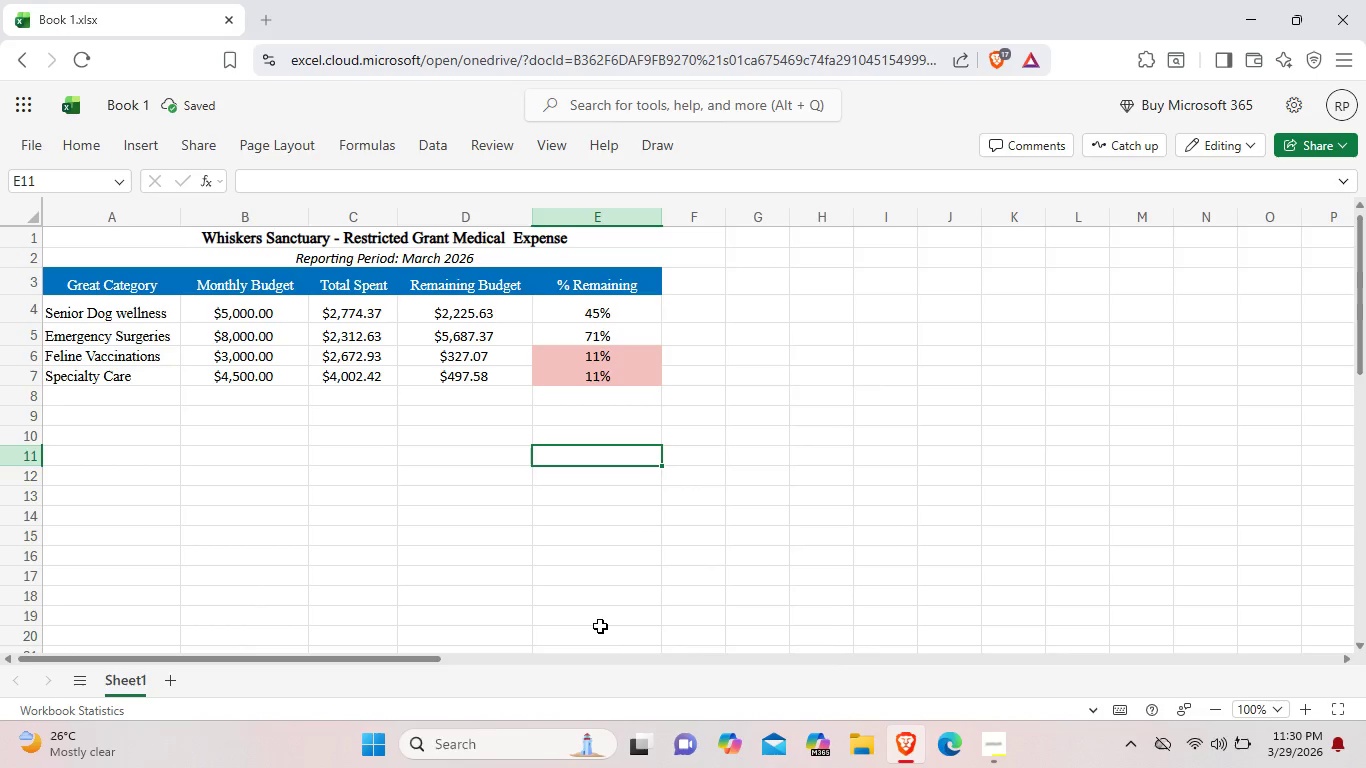 
scroll: coordinate [600, 626], scroll_direction: down, amount: 1.0
 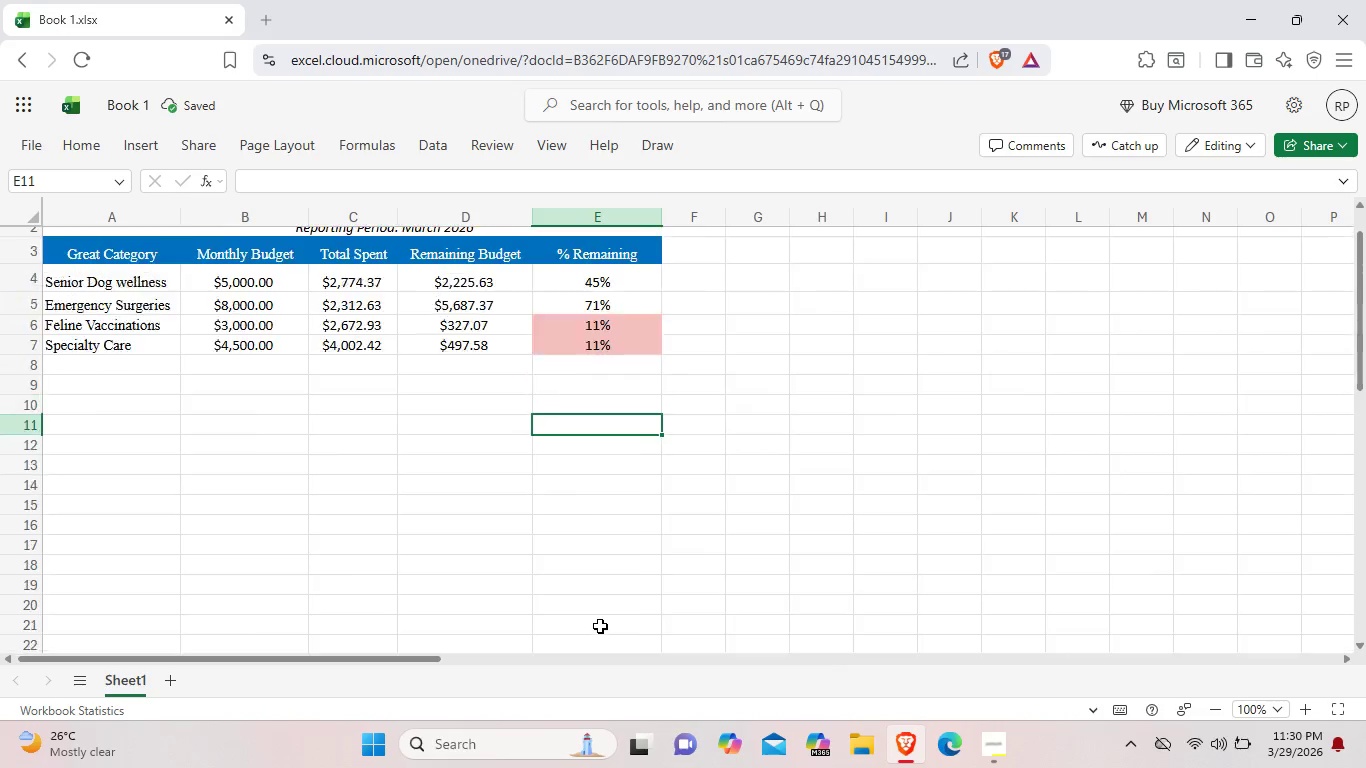 
scroll: coordinate [600, 626], scroll_direction: up, amount: 2.0
 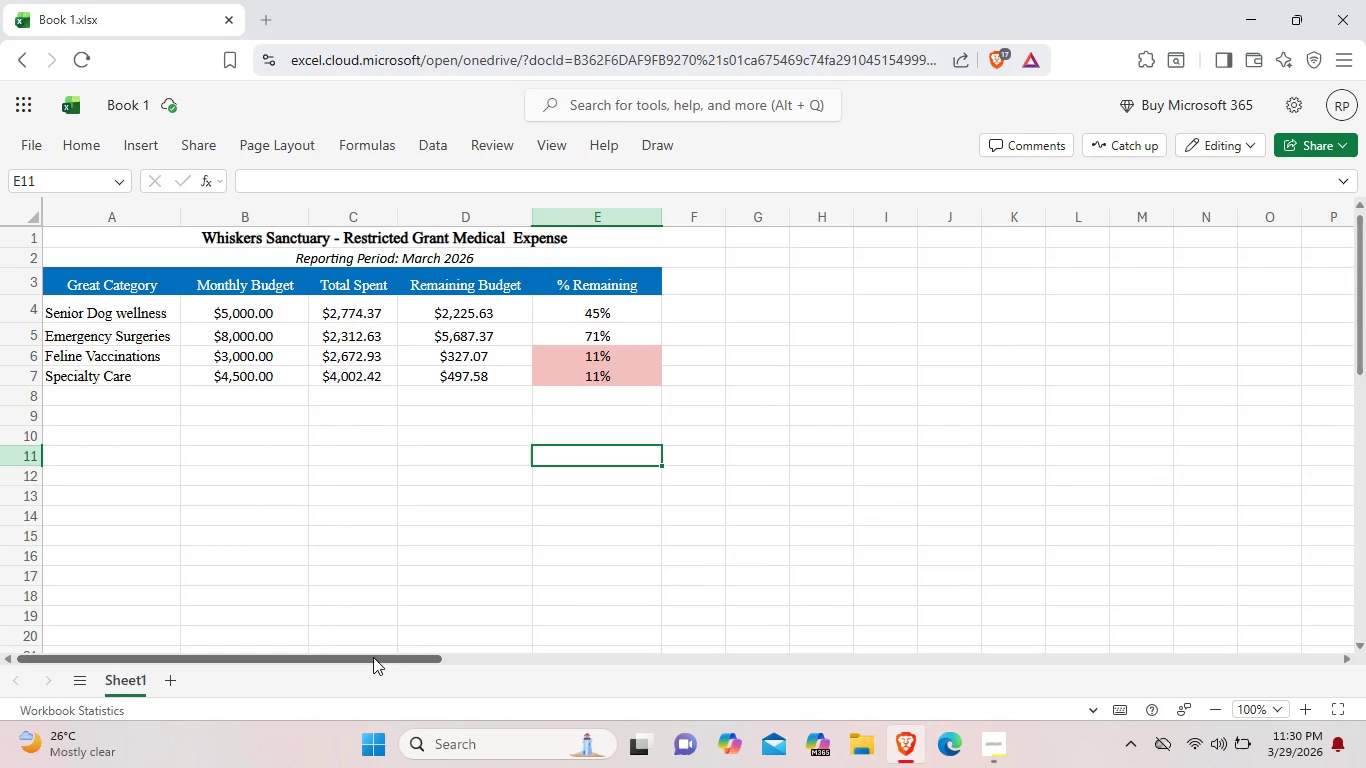 
left_click_drag(start_coordinate=[372, 660], to_coordinate=[266, 672])
 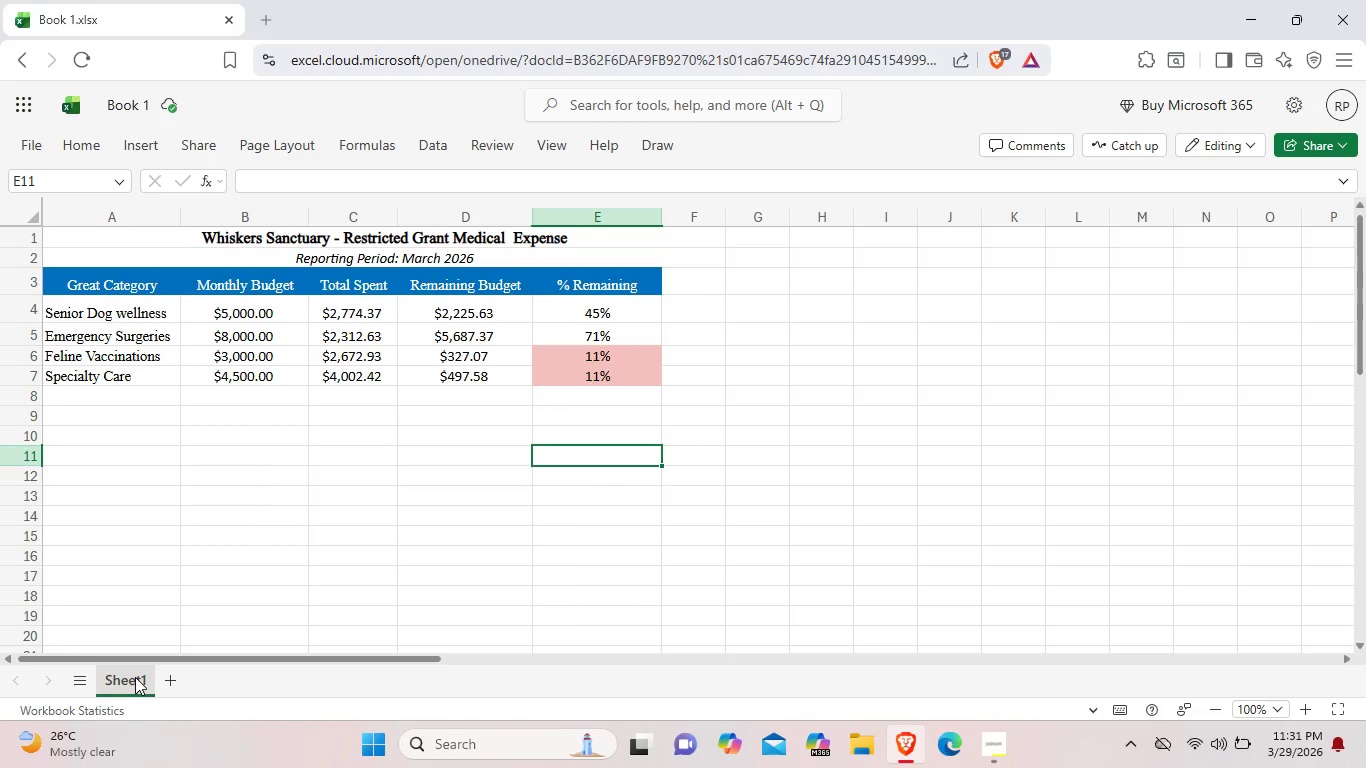 
wait(10.84)
 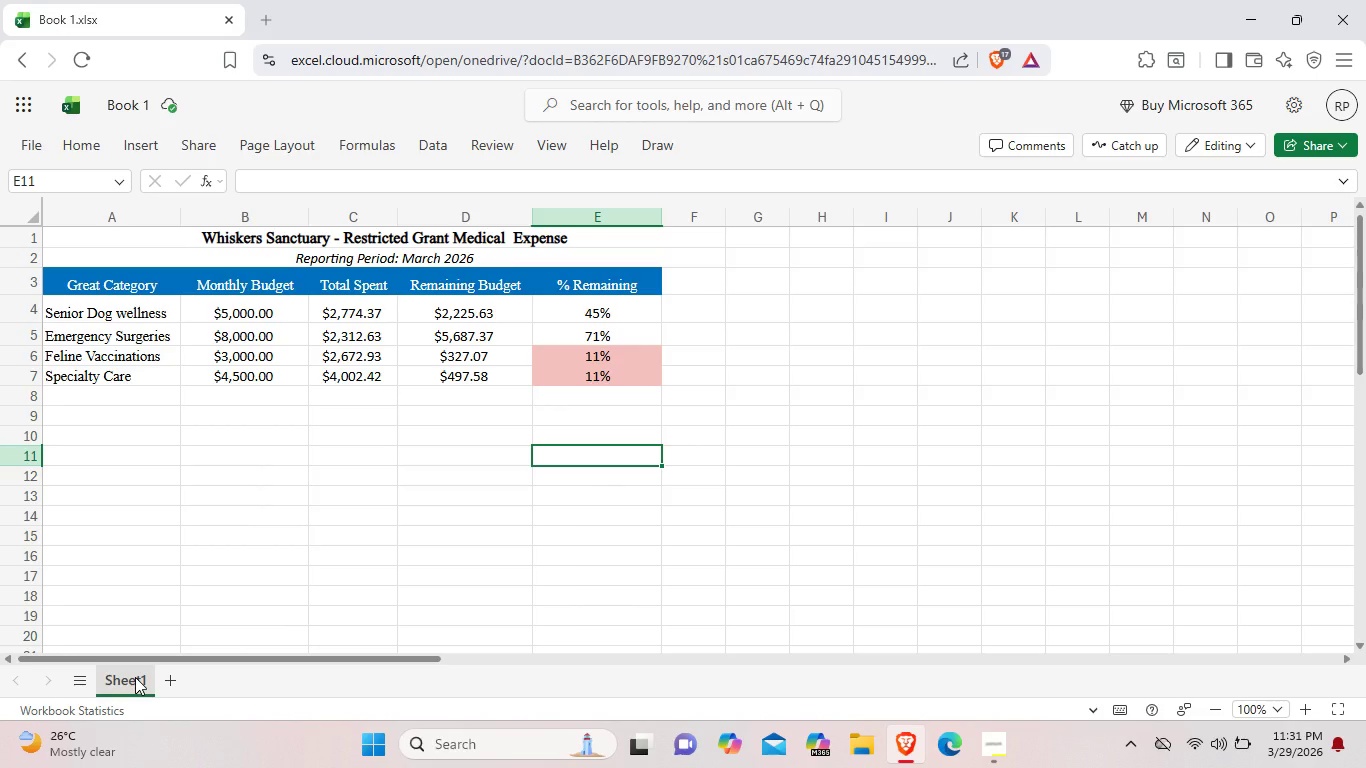 
left_click([148, 102])
 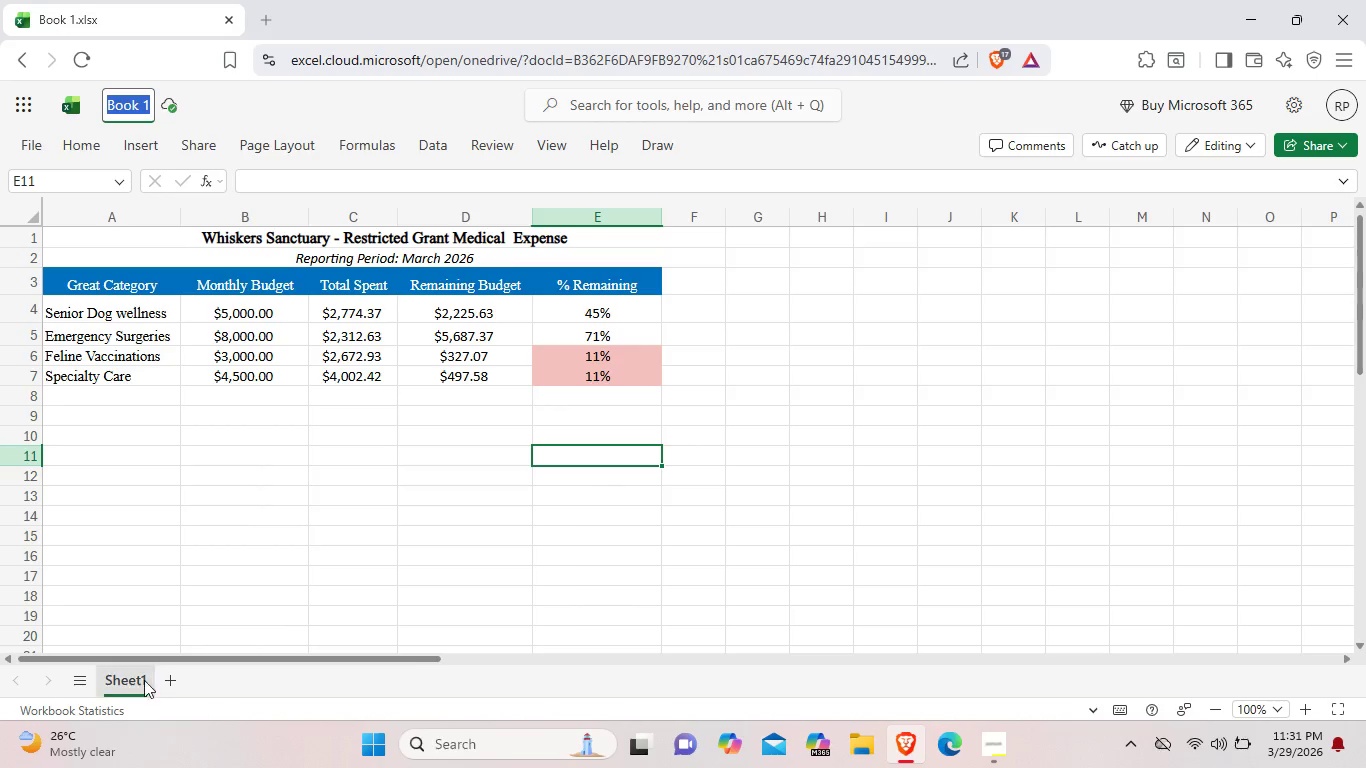 
left_click([130, 680])
 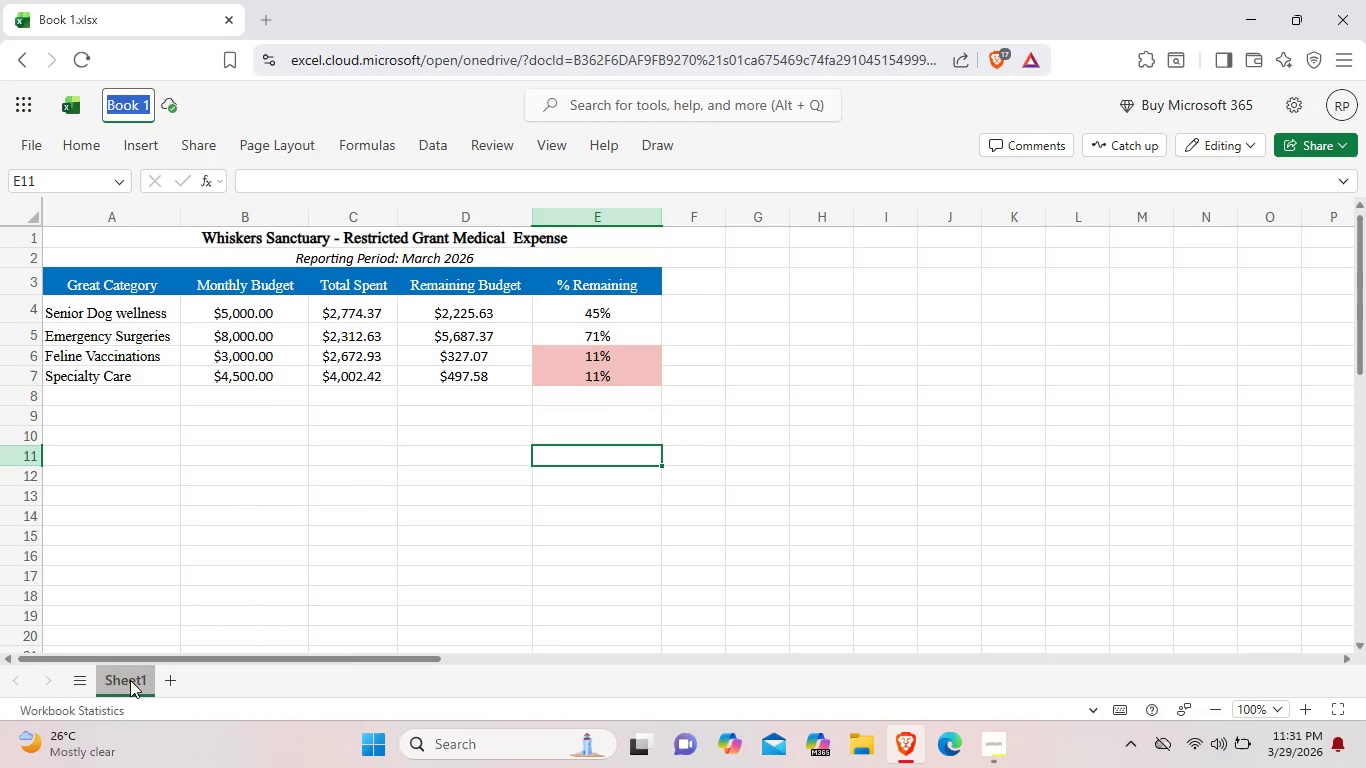 
right_click([130, 680])
 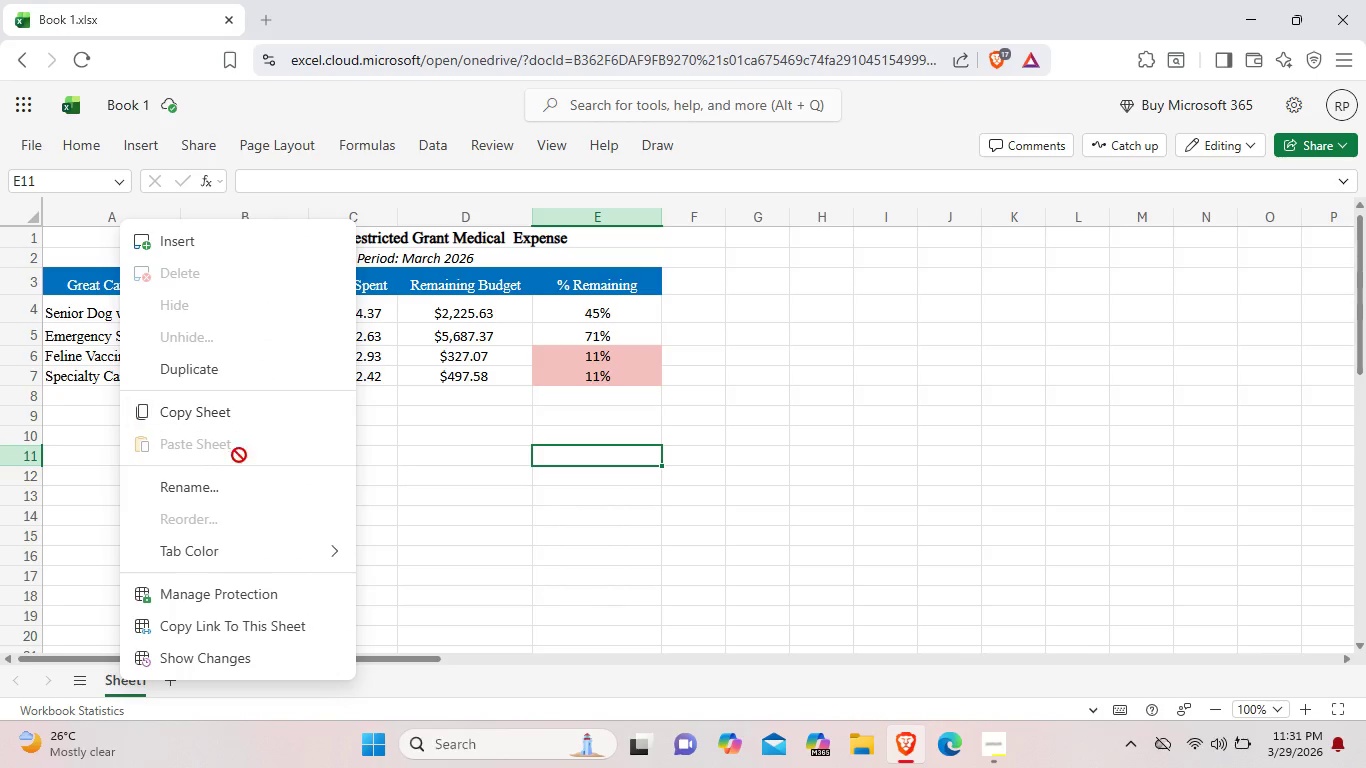 
left_click([236, 481])
 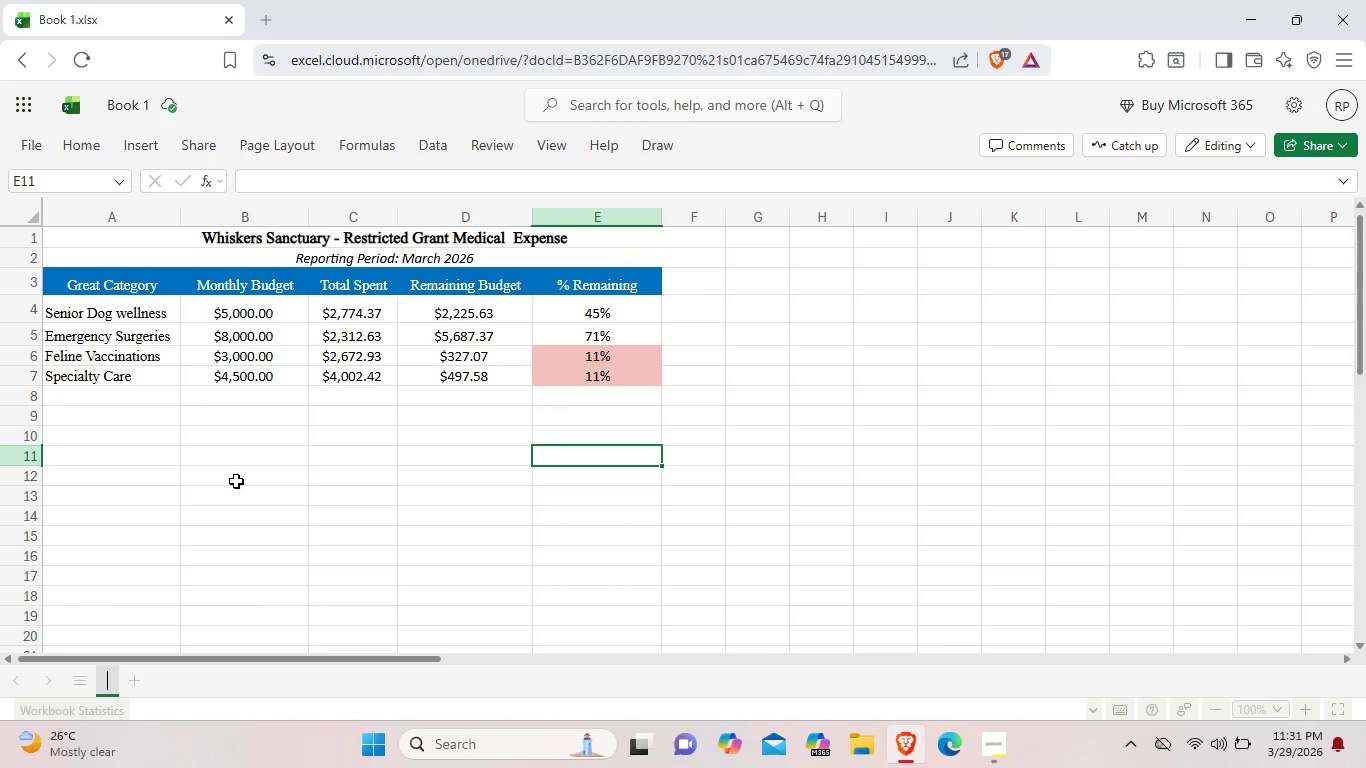 
key(Backspace)
type(MOnth)
key(Backspace)
key(Backspace)
key(Backspace)
key(Backspace)
type(onthly Summary Dashboard)
 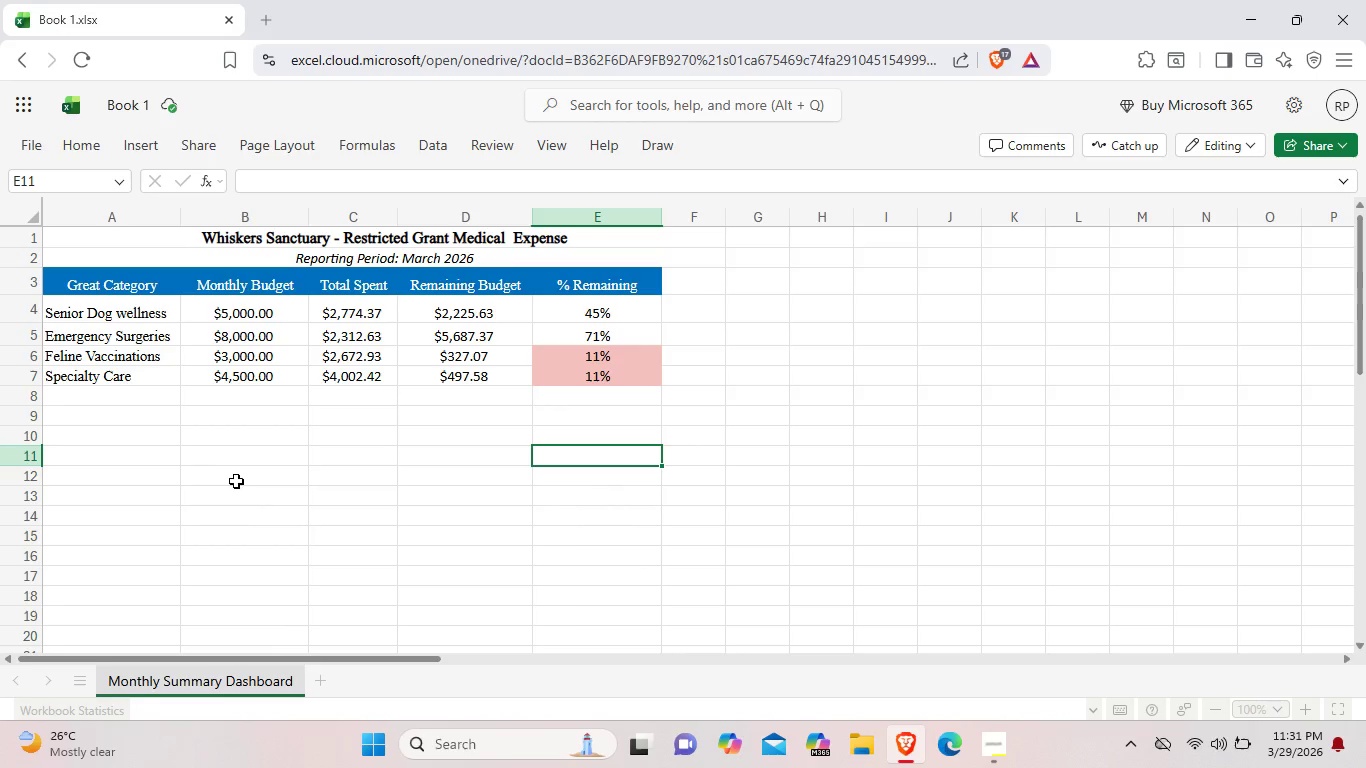 
left_click([431, 684])
 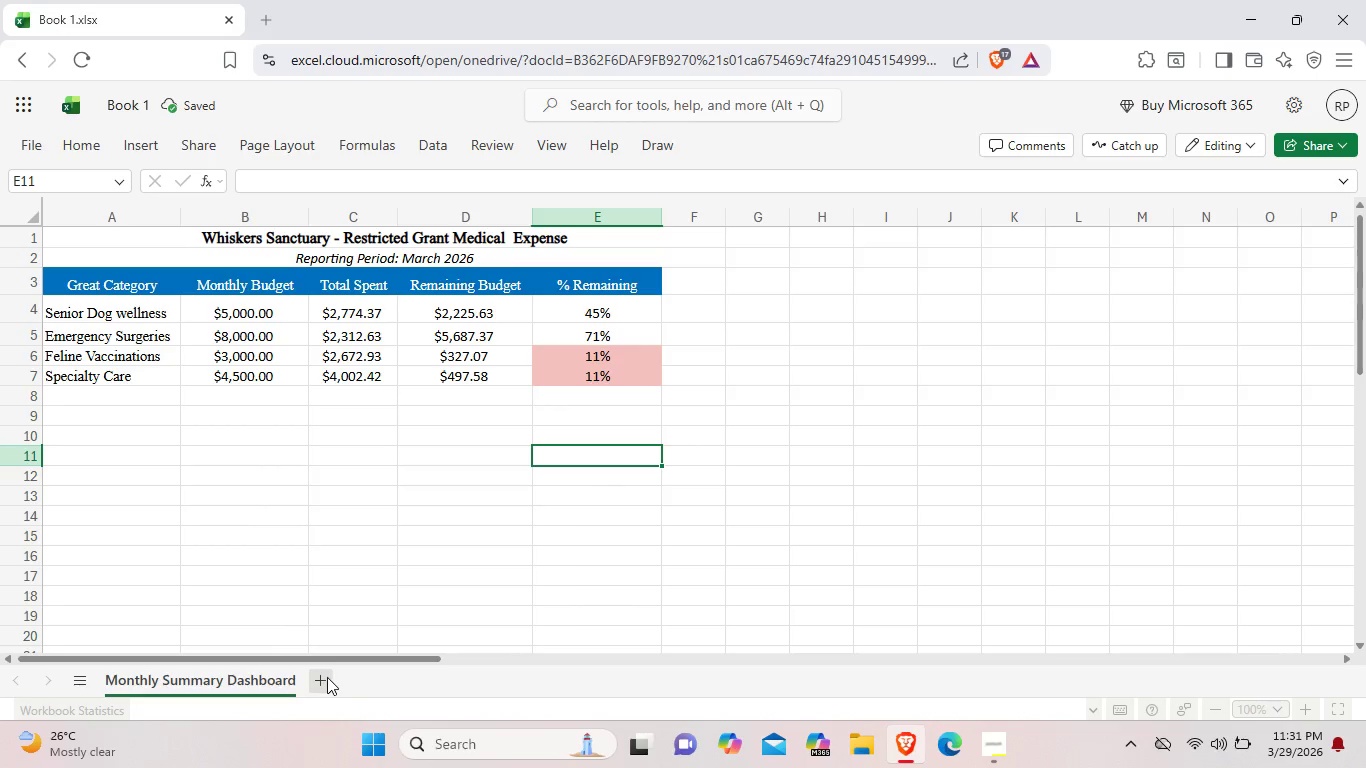 
left_click([327, 677])
 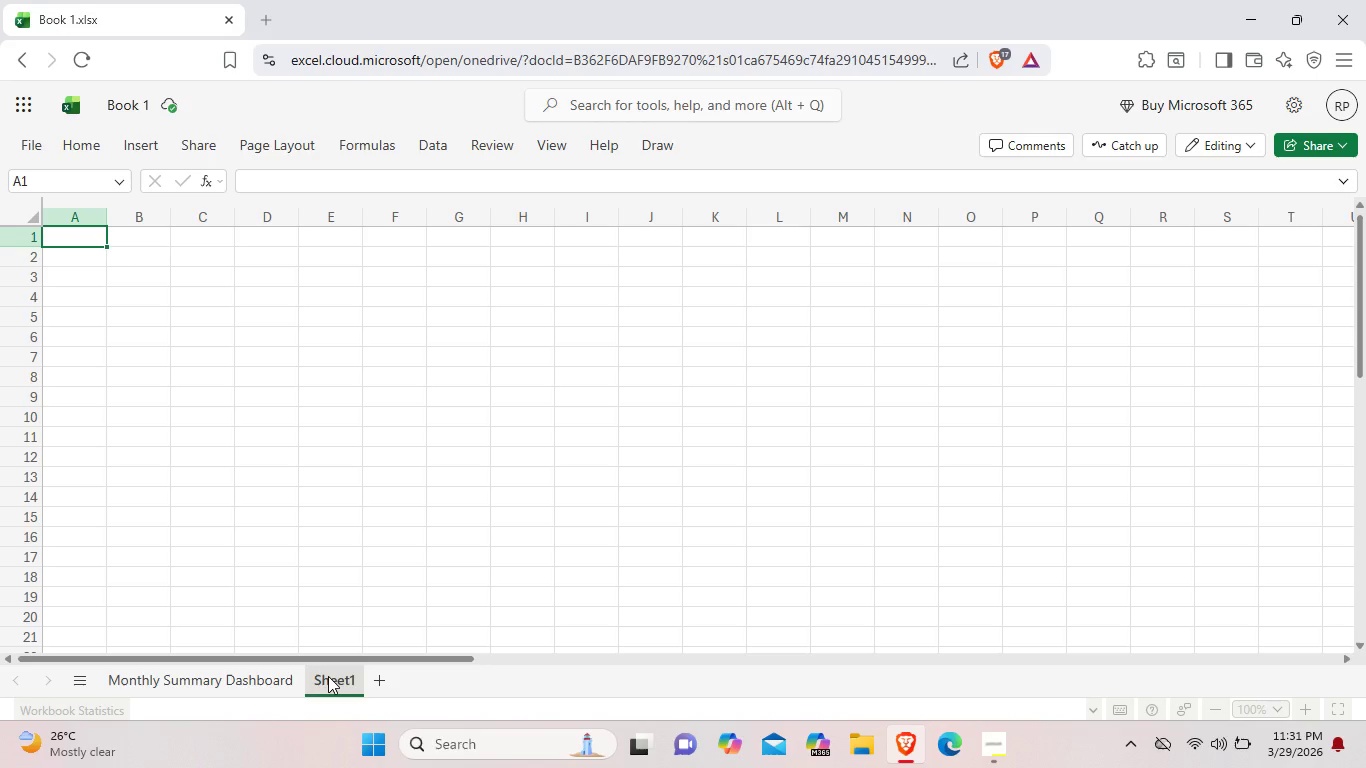 
wait(10.23)
 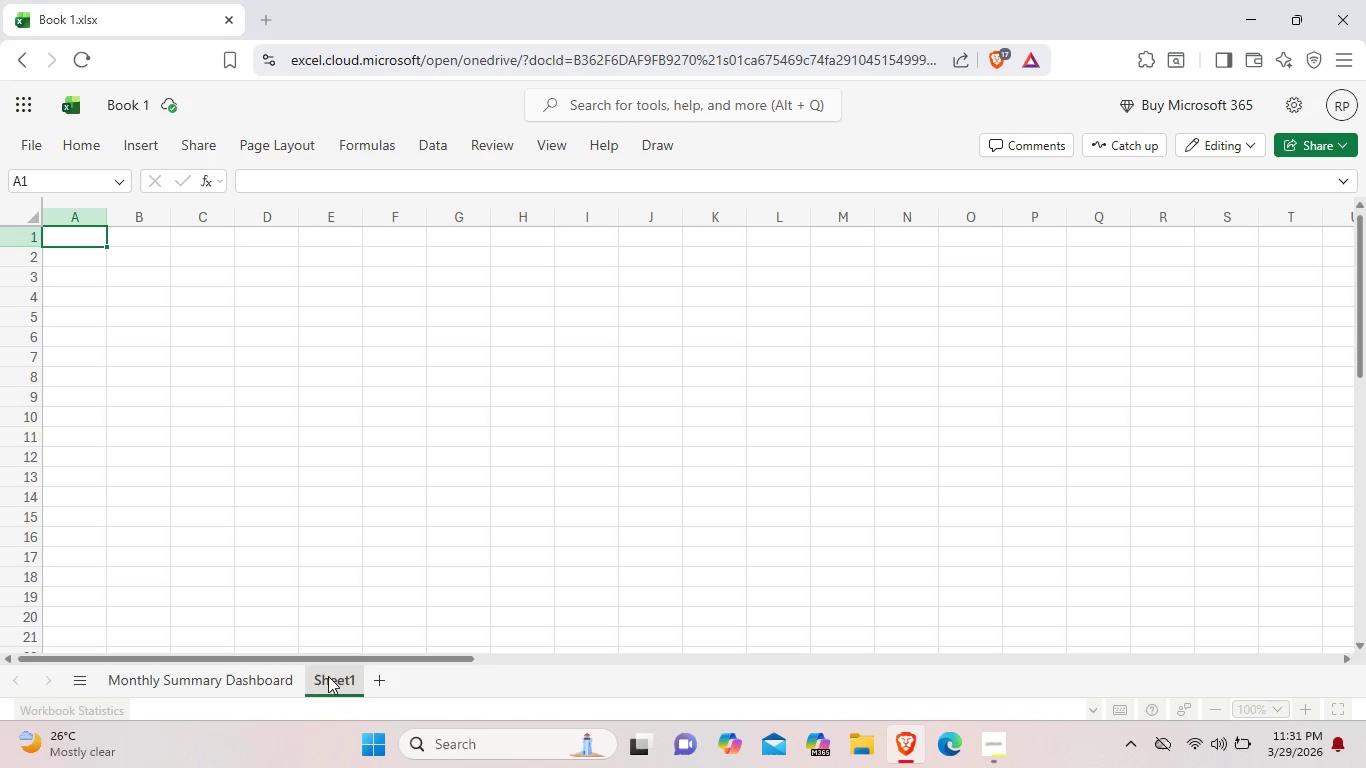 
double_click([88, 237])
 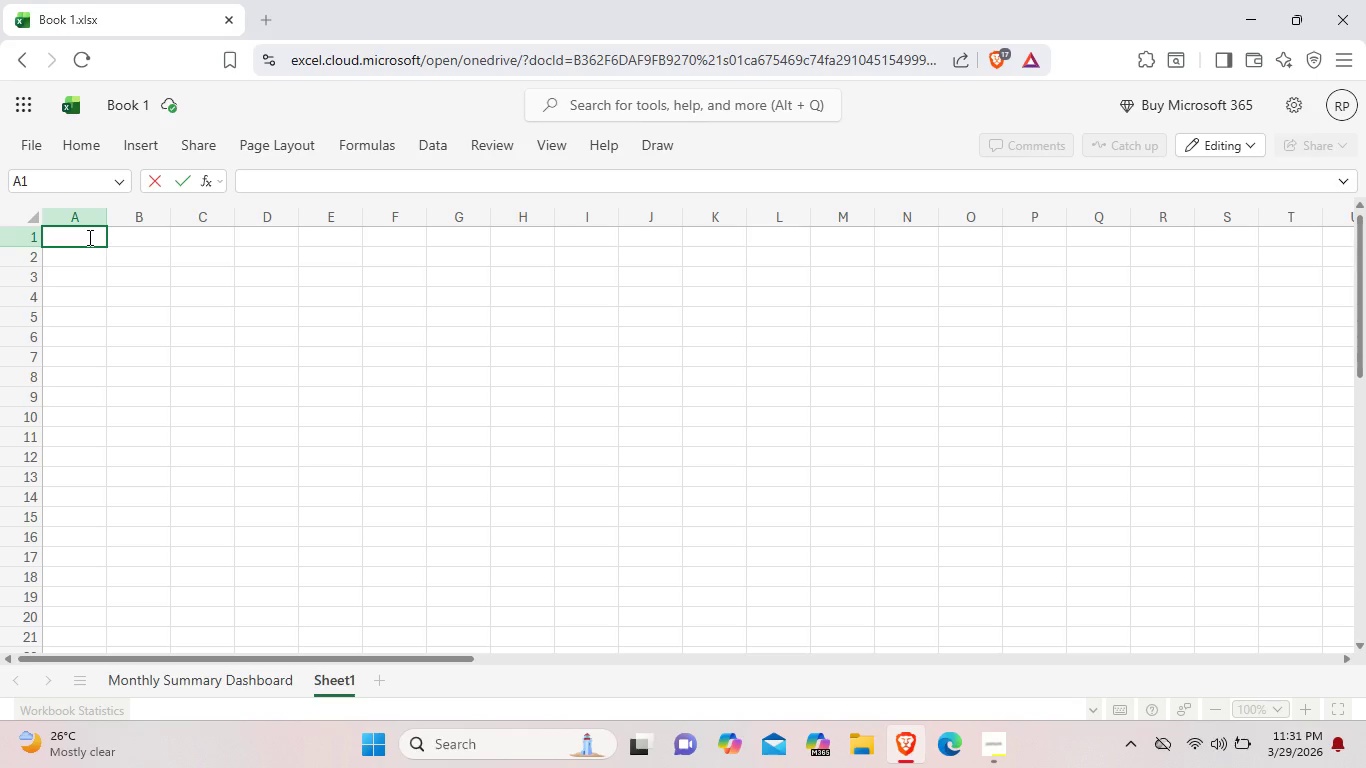 
hold_key(key=ShiftLeft, duration=0.58)
 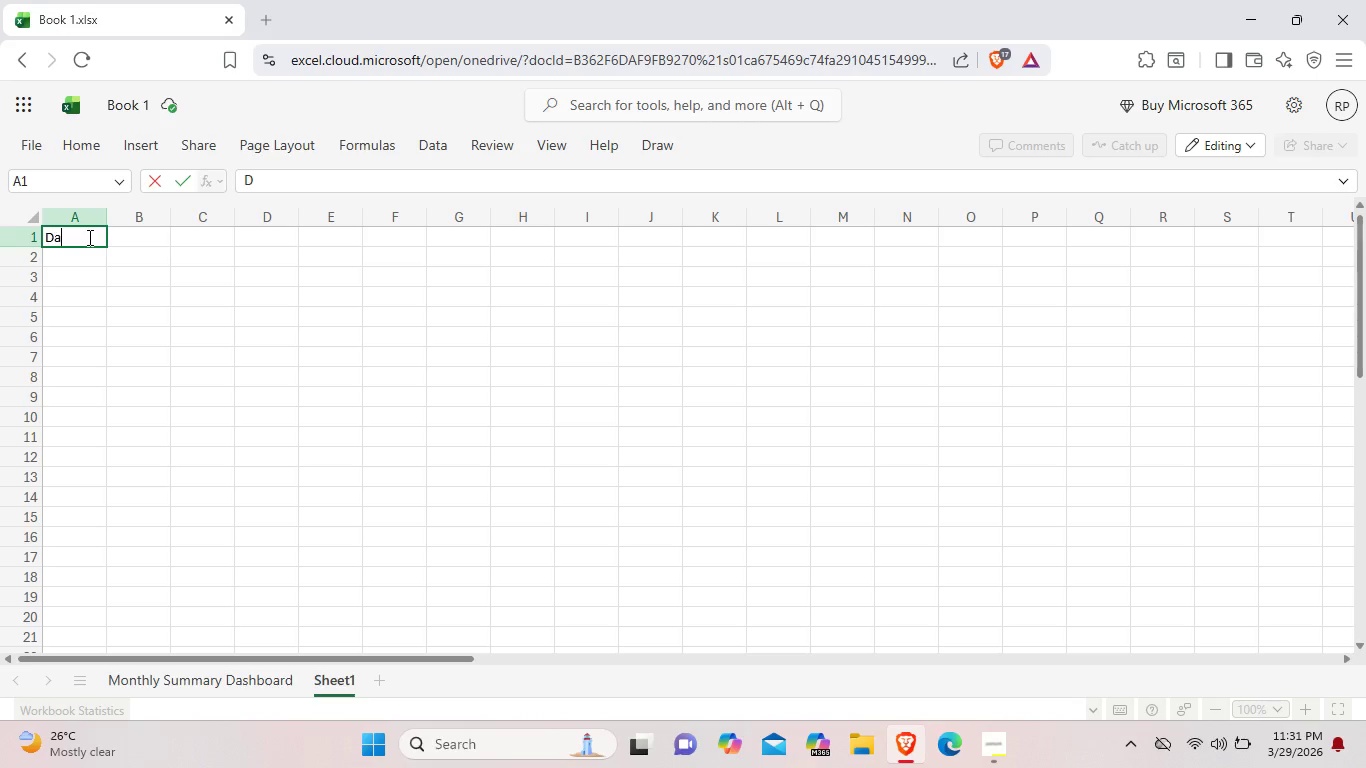 
type(Date)
 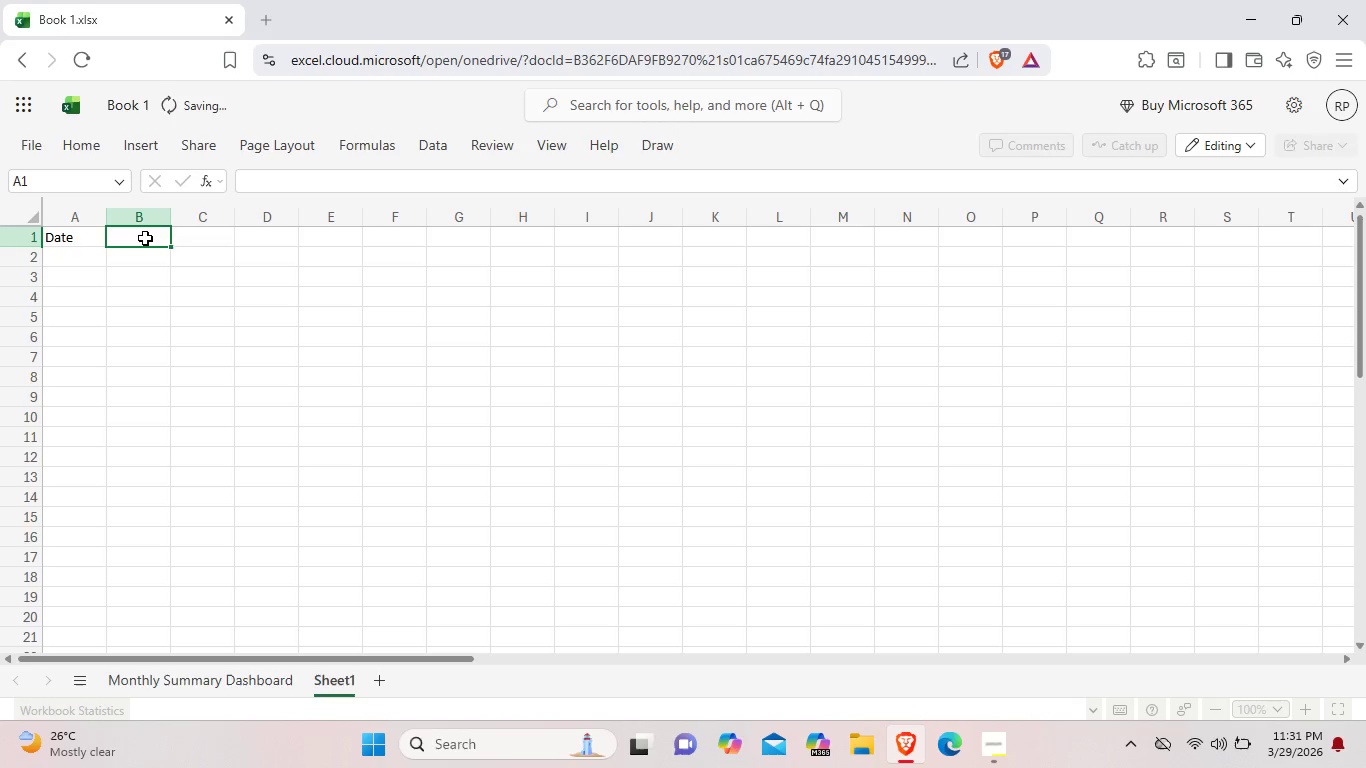 
double_click([145, 238])
 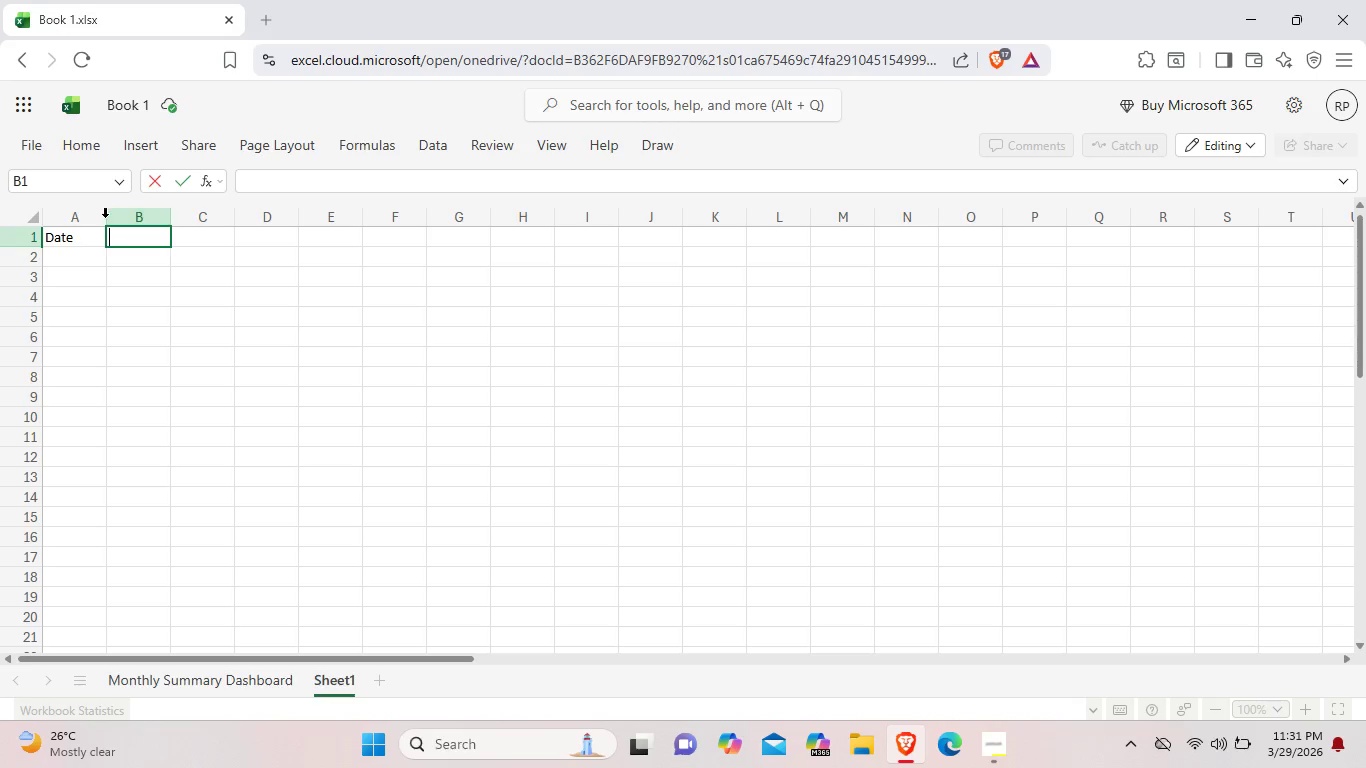 
left_click([85, 237])
 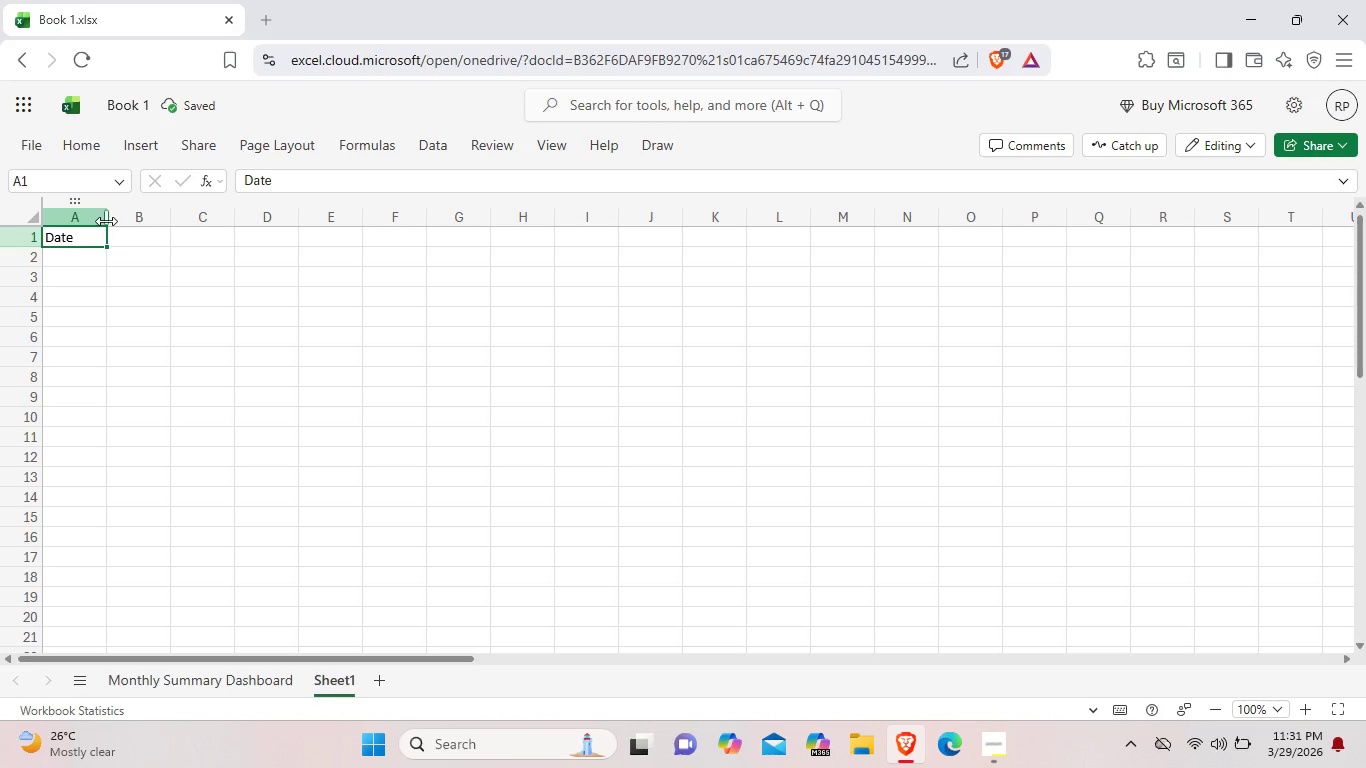 
left_click_drag(start_coordinate=[106, 221], to_coordinate=[154, 215])
 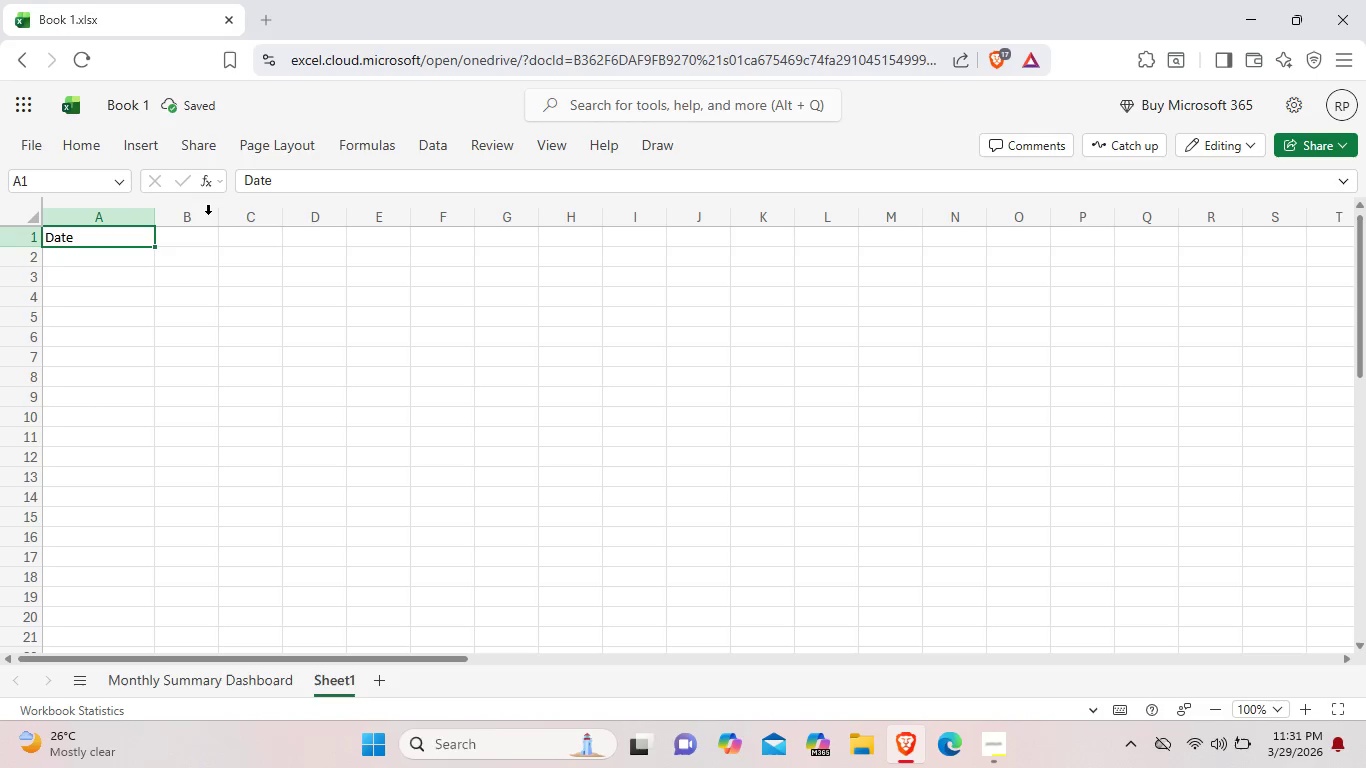 
left_click_drag(start_coordinate=[218, 220], to_coordinate=[244, 220])
 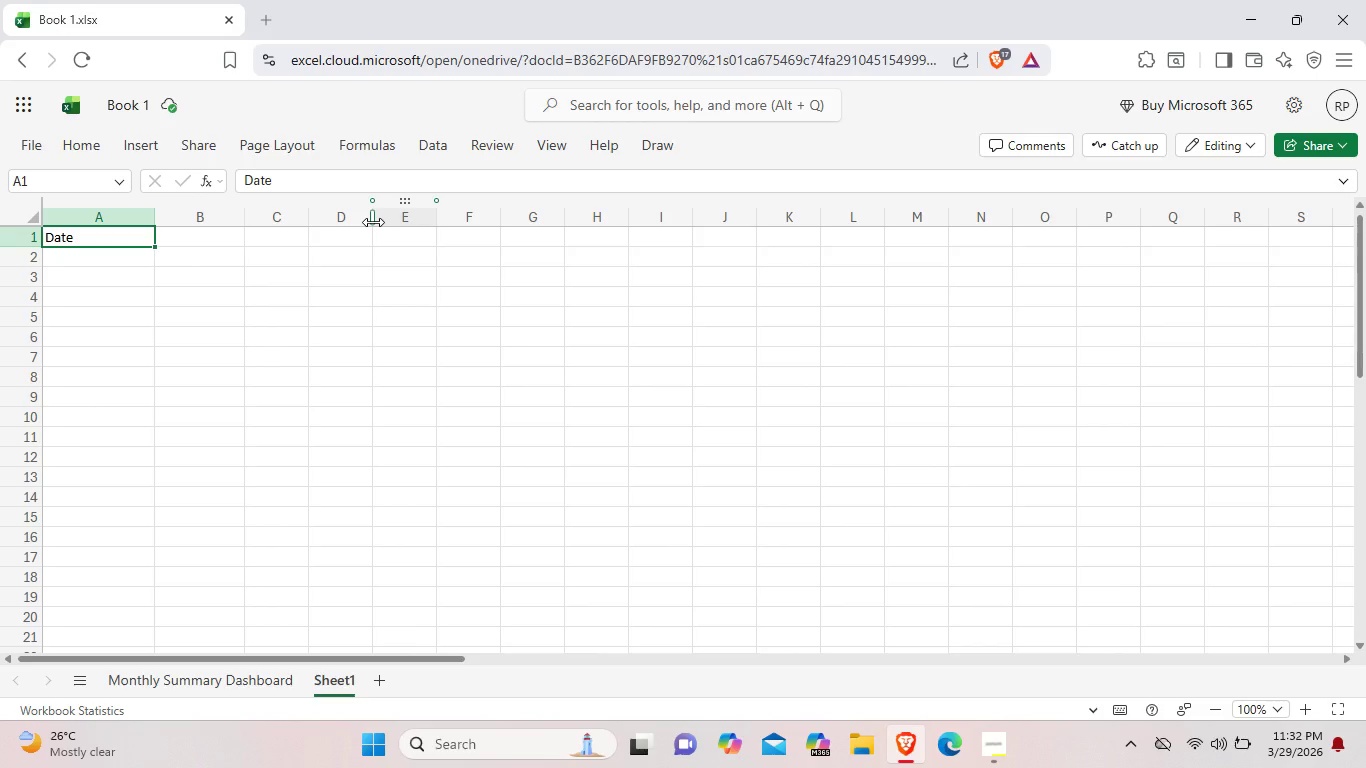 
wait(10.42)
 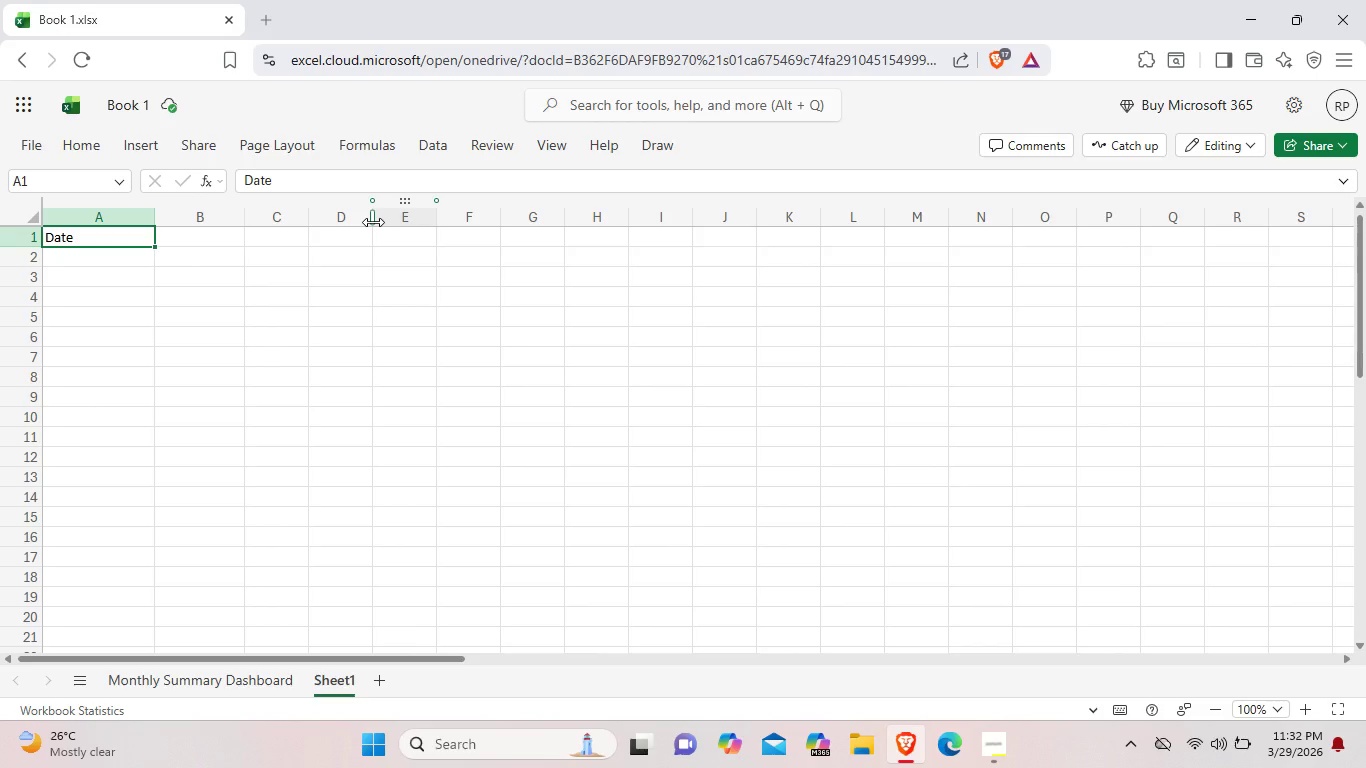 
left_click_drag(start_coordinate=[374, 215], to_coordinate=[498, 220])
 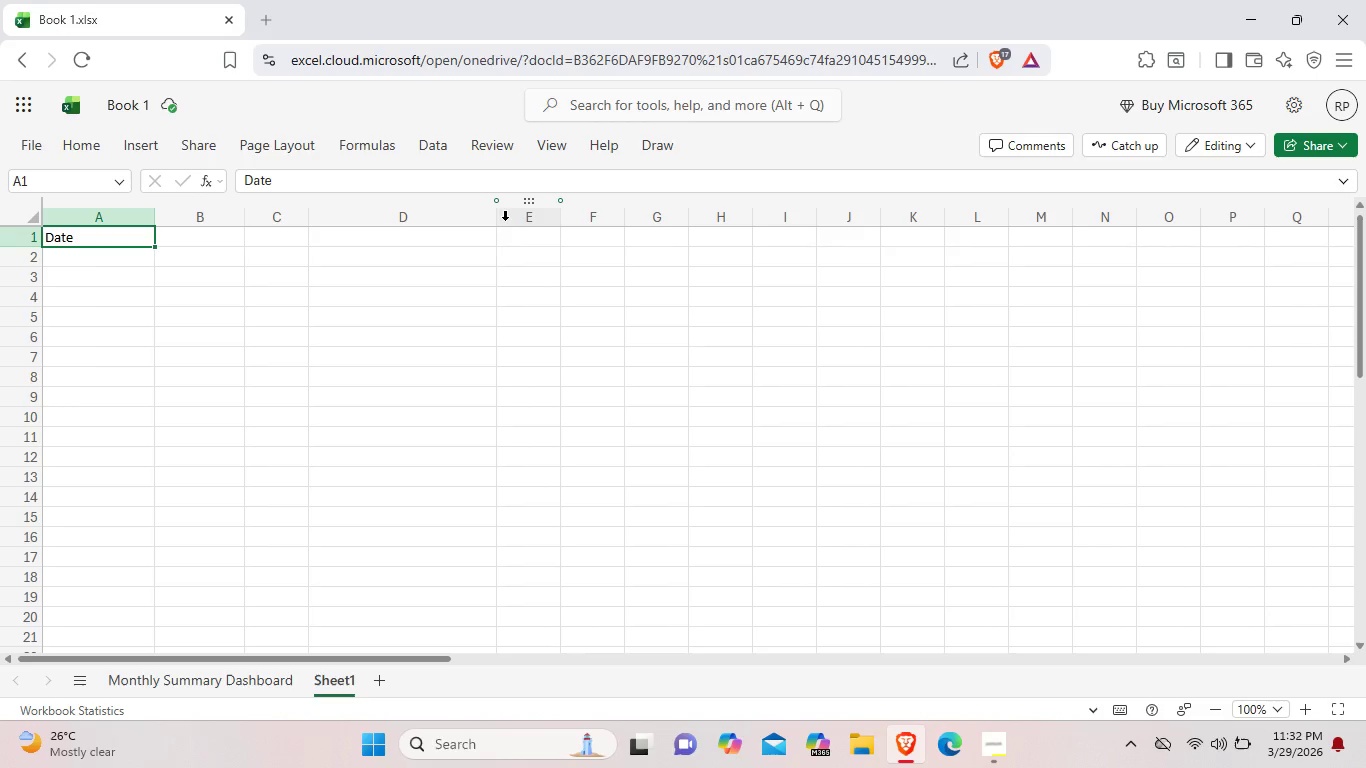 
wait(11.42)
 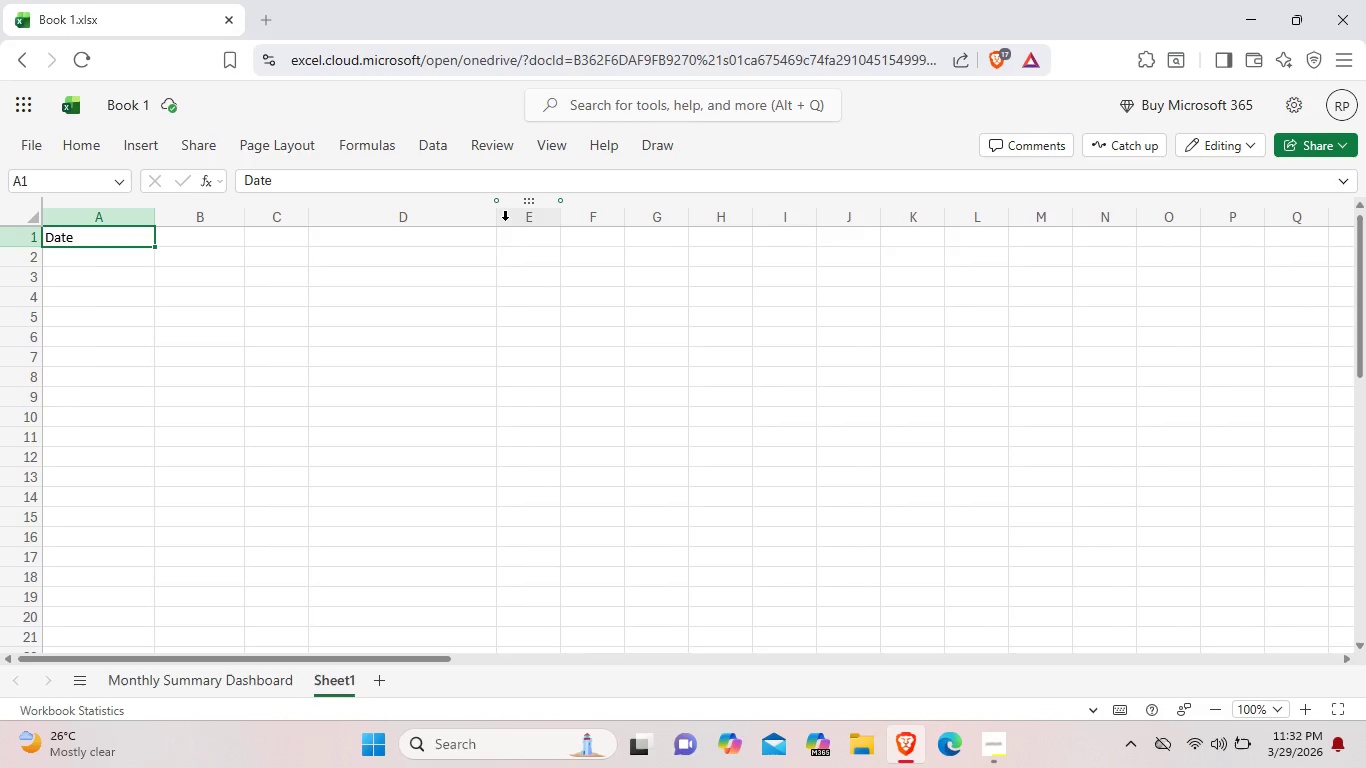 
left_click_drag(start_coordinate=[560, 217], to_coordinate=[693, 207])
 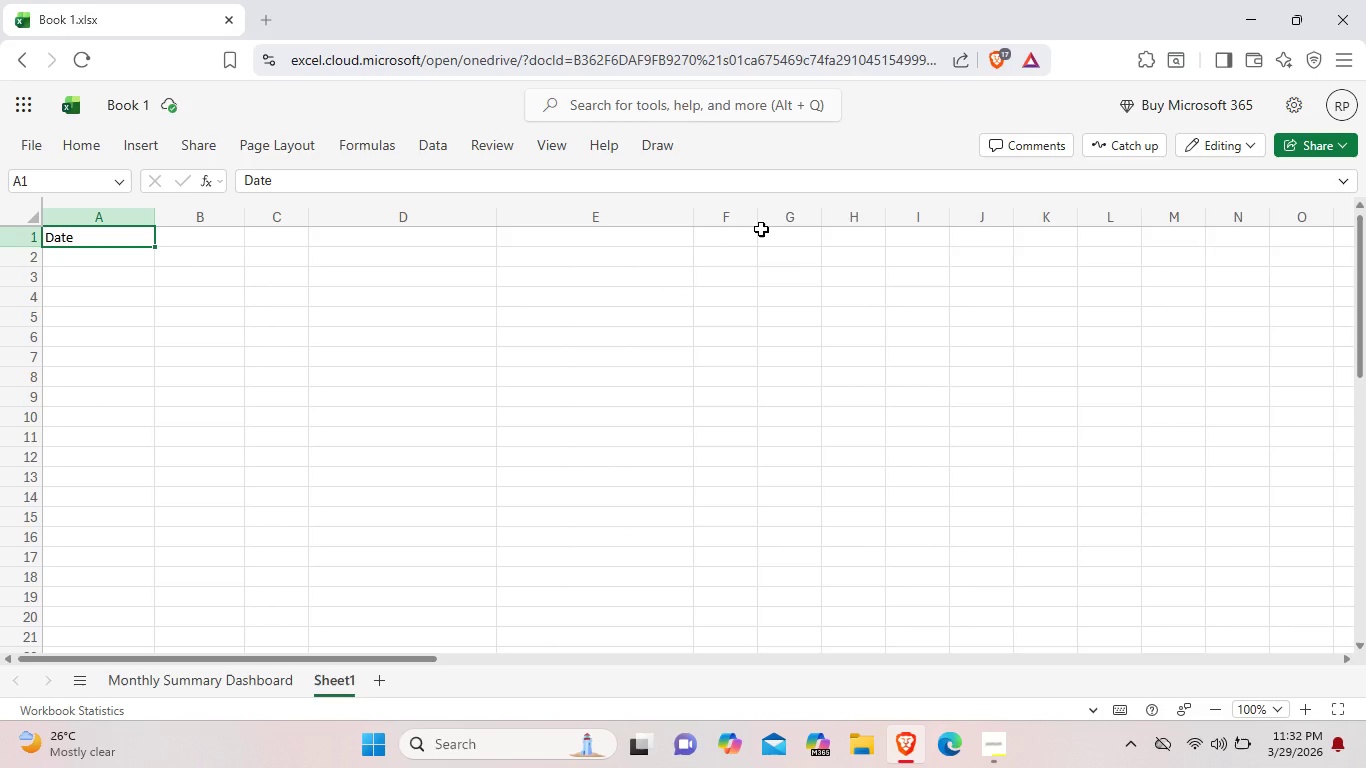 
wait(5.48)
 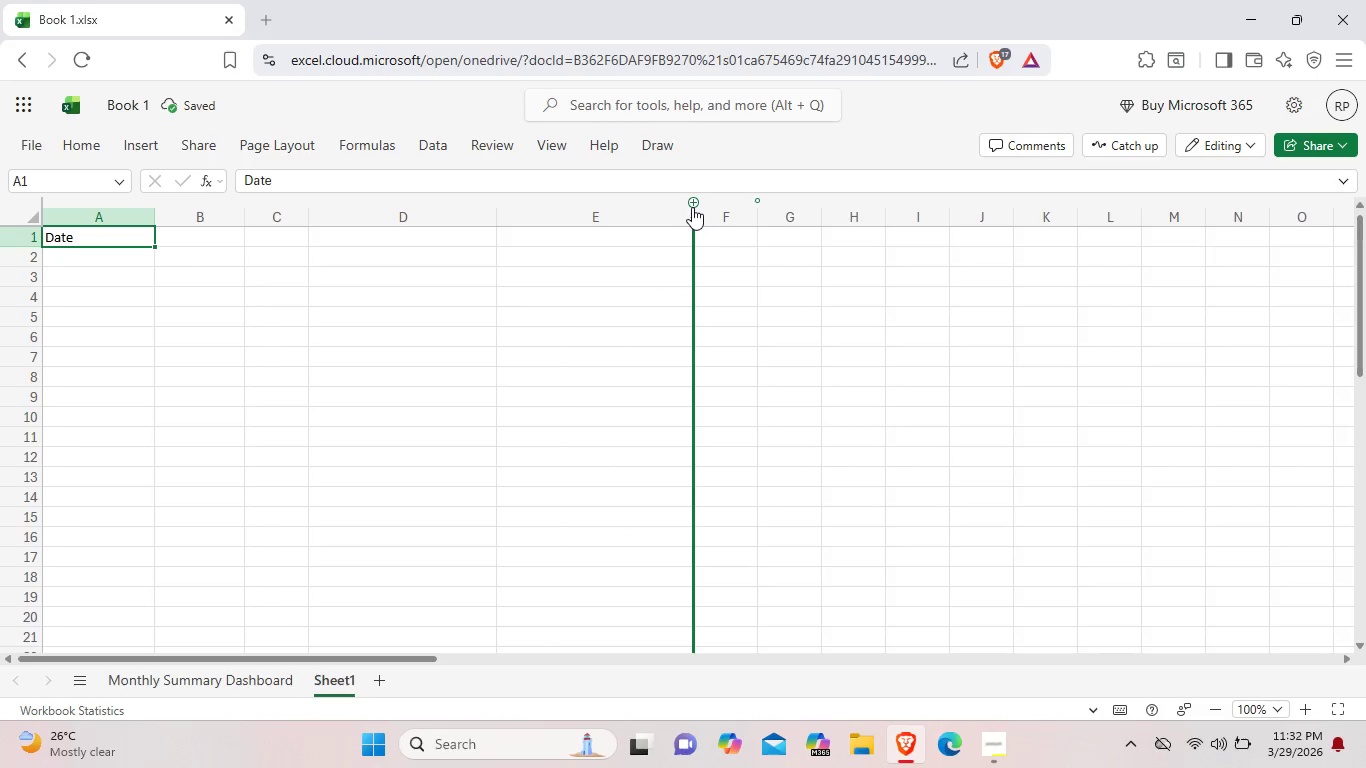 
left_click_drag(start_coordinate=[759, 219], to_coordinate=[883, 212])
 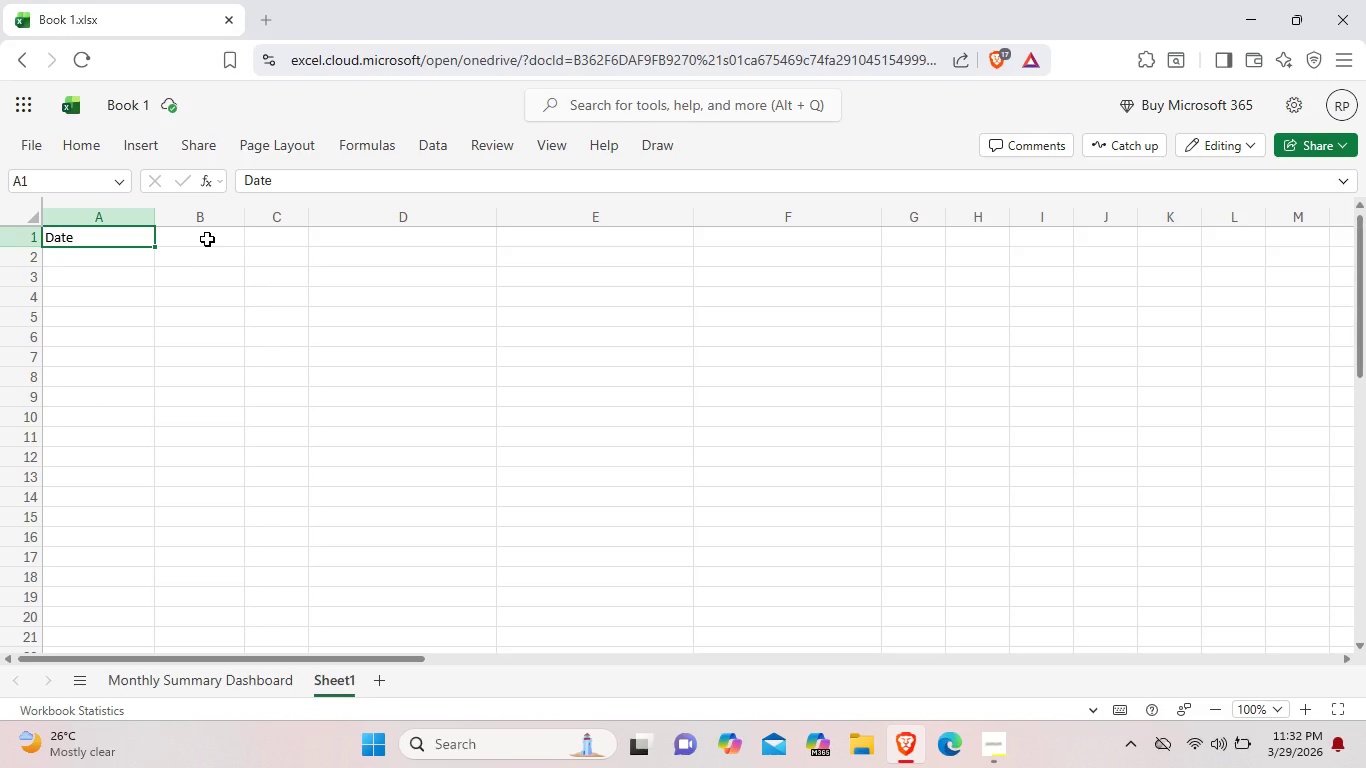 
wait(5.39)
 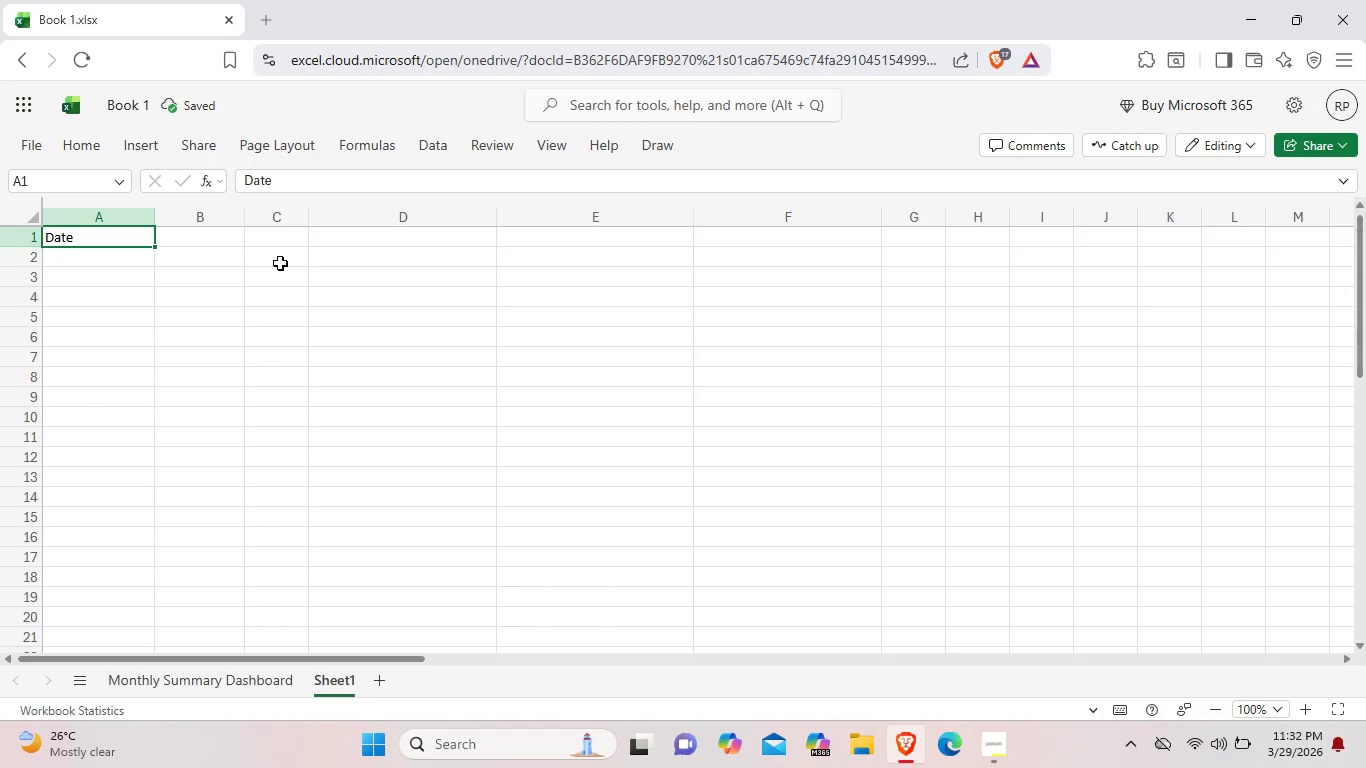 
double_click([183, 236])